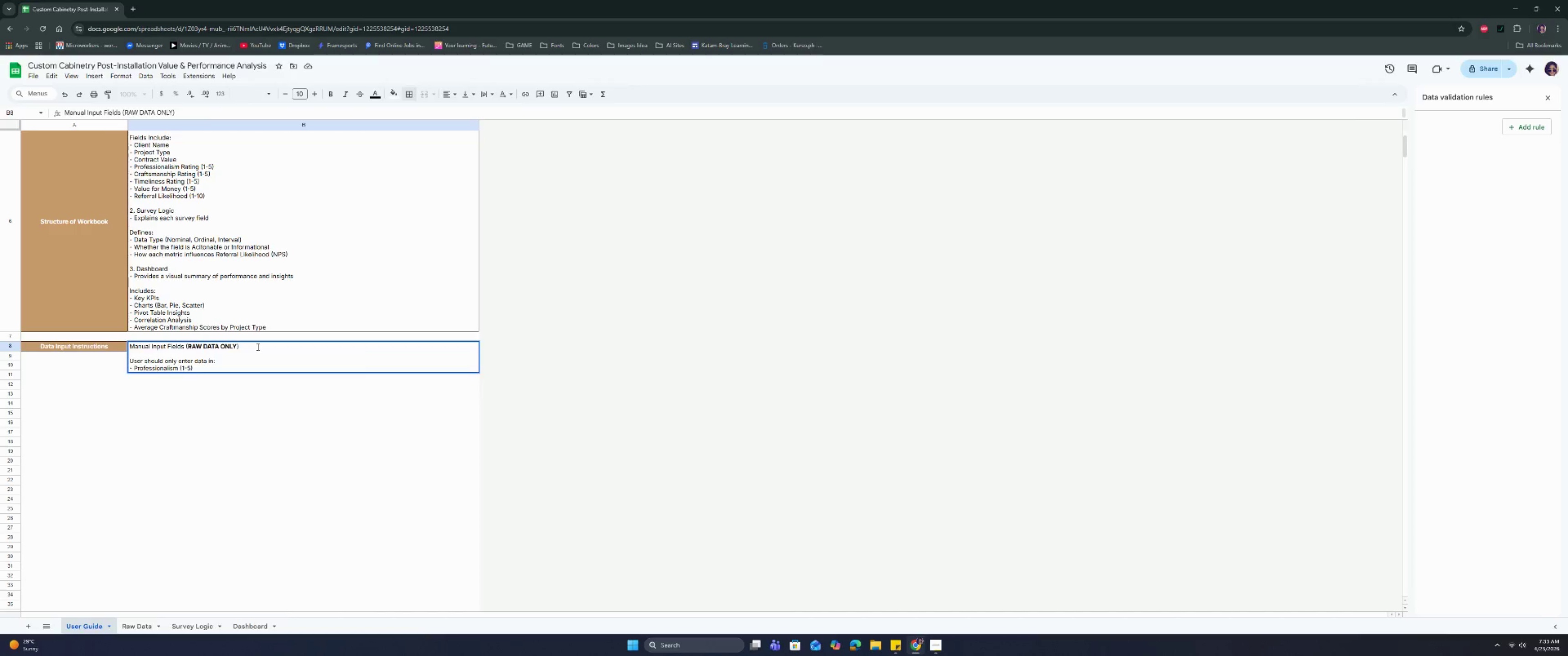 
key(Control+Enter)
 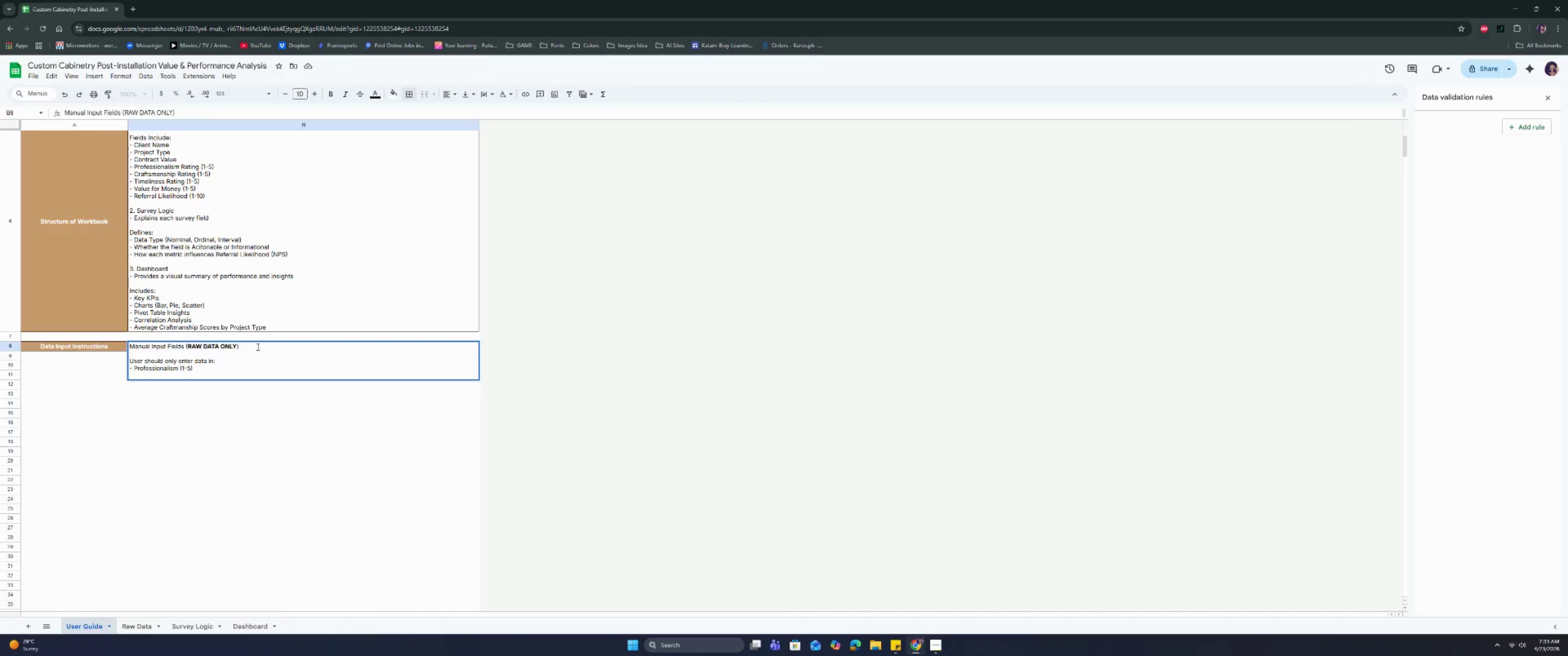 
type(- Craftsmanship (1-5))
 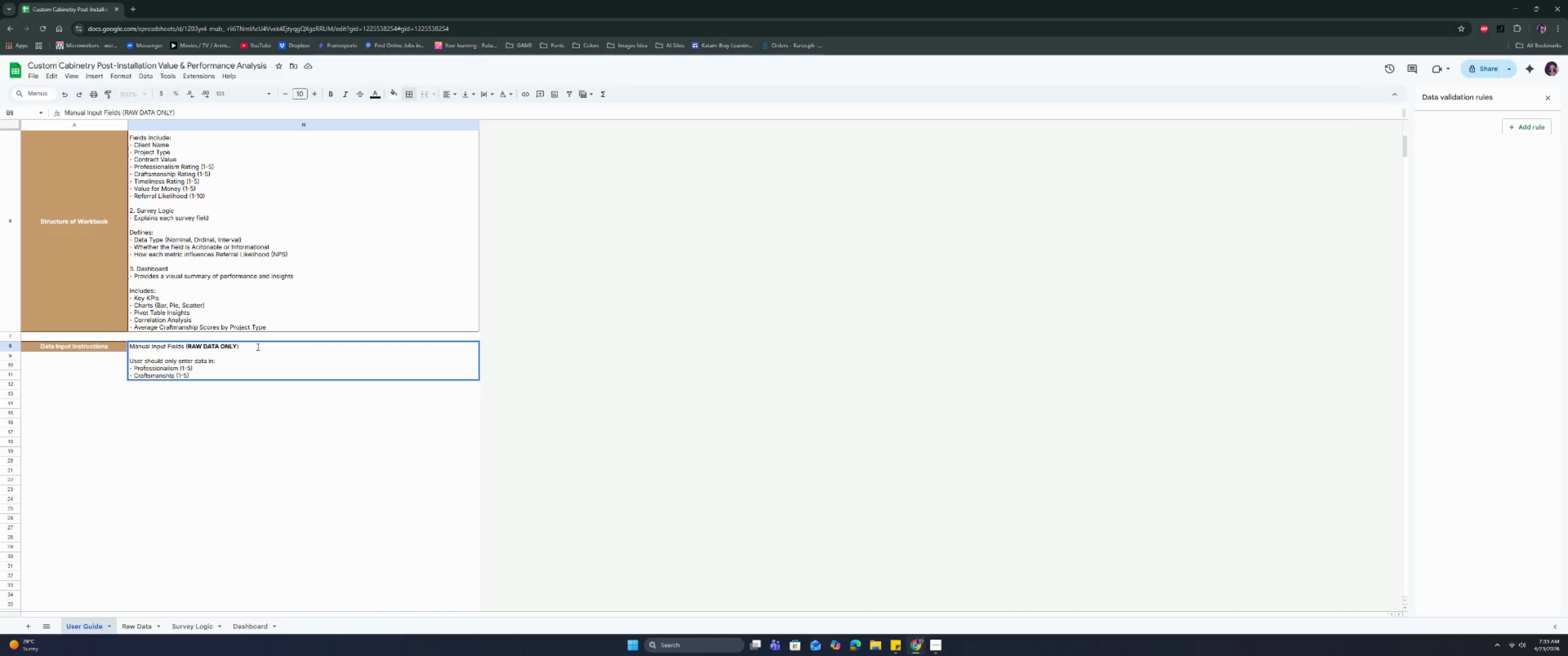 
 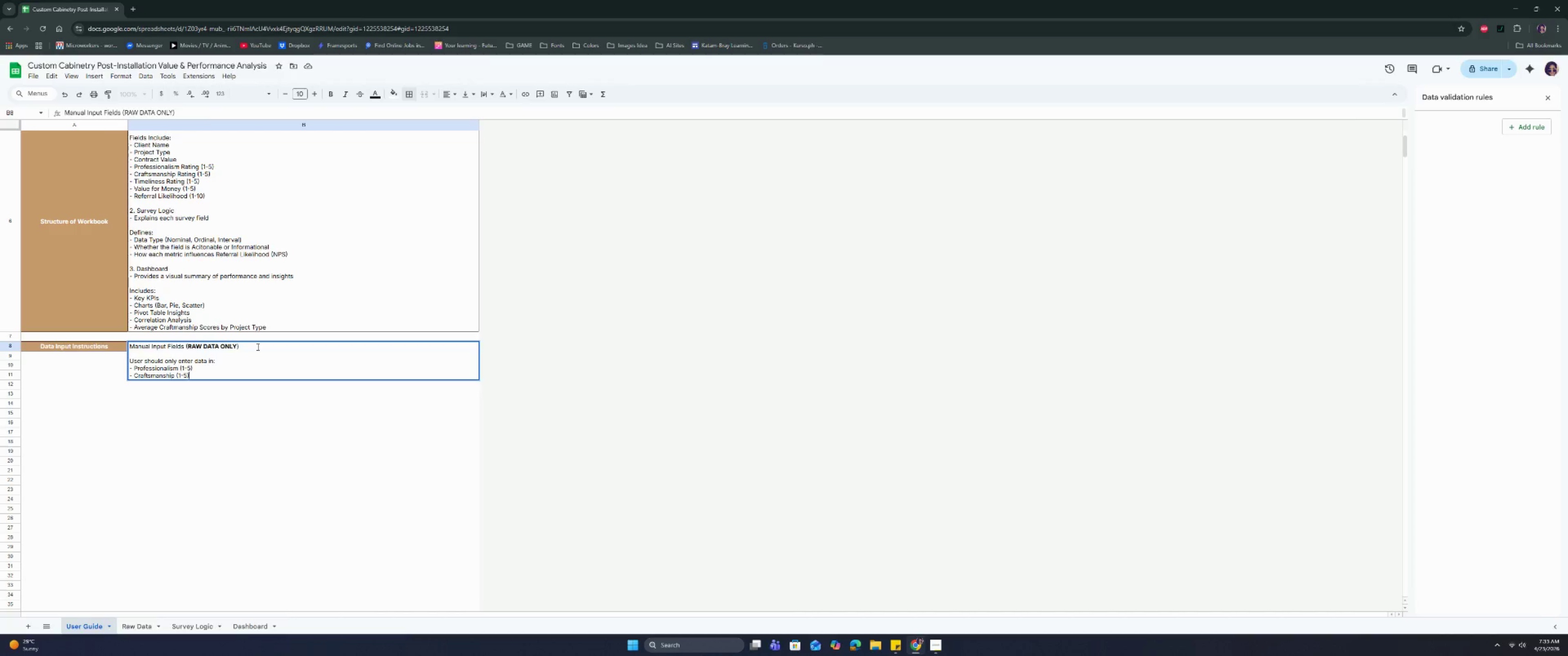 
key(Control+ControlRight)
 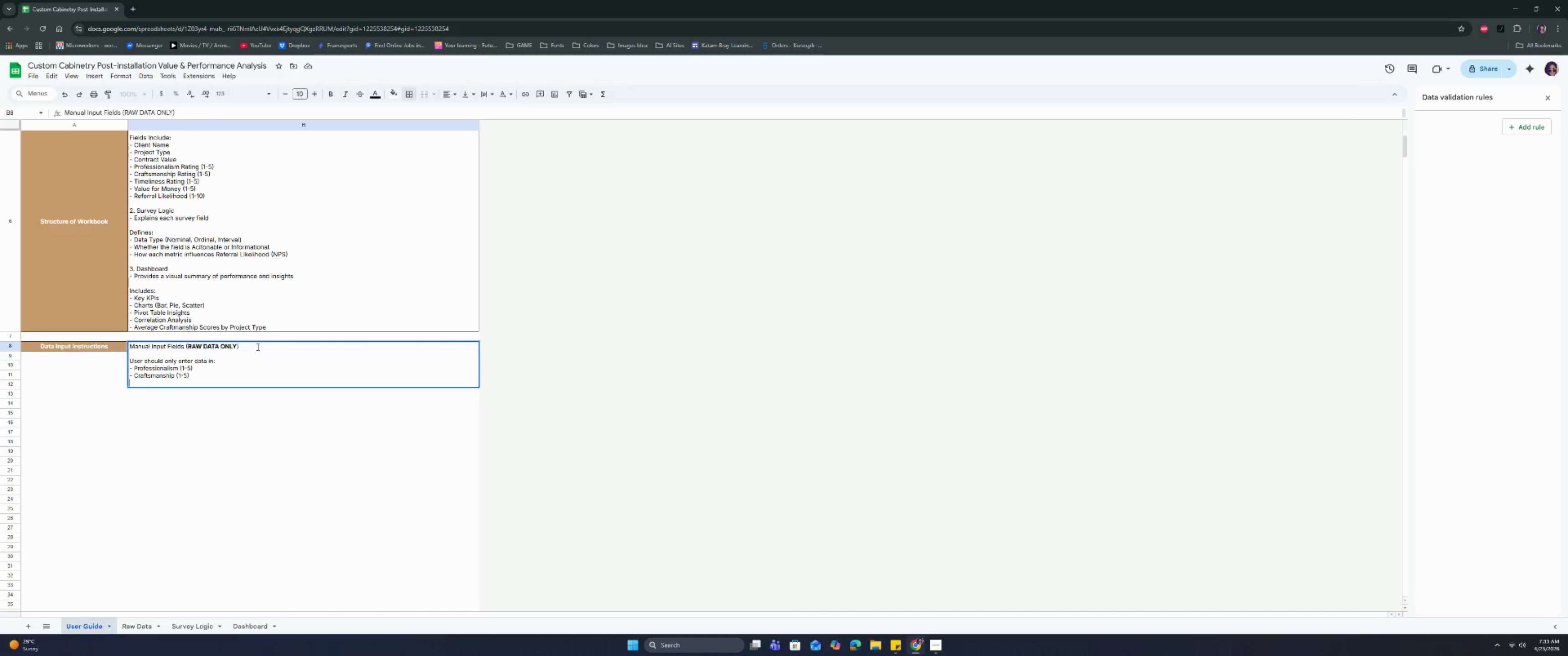 
key(Control+Enter)
 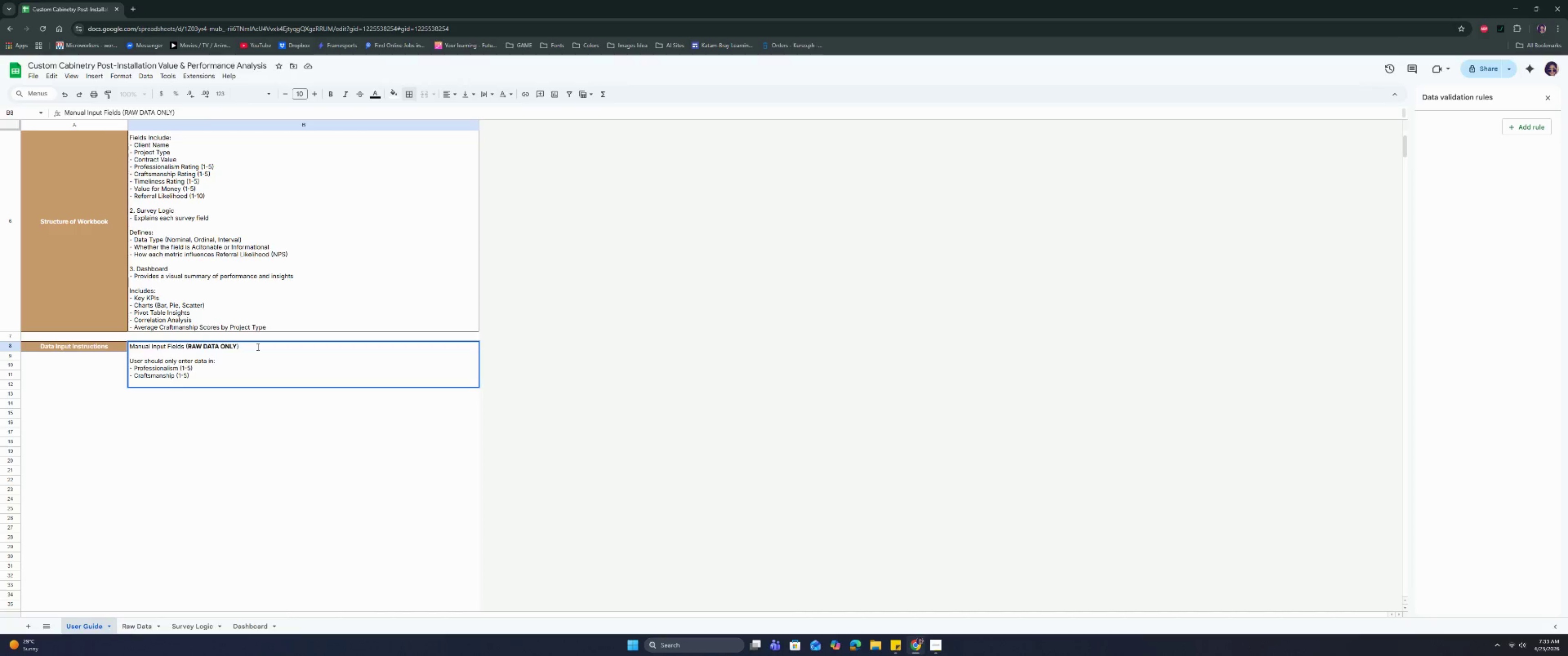 
type(- Times)
key(Backspace)
type(liness (1-5()
key(Backspace)
type())
 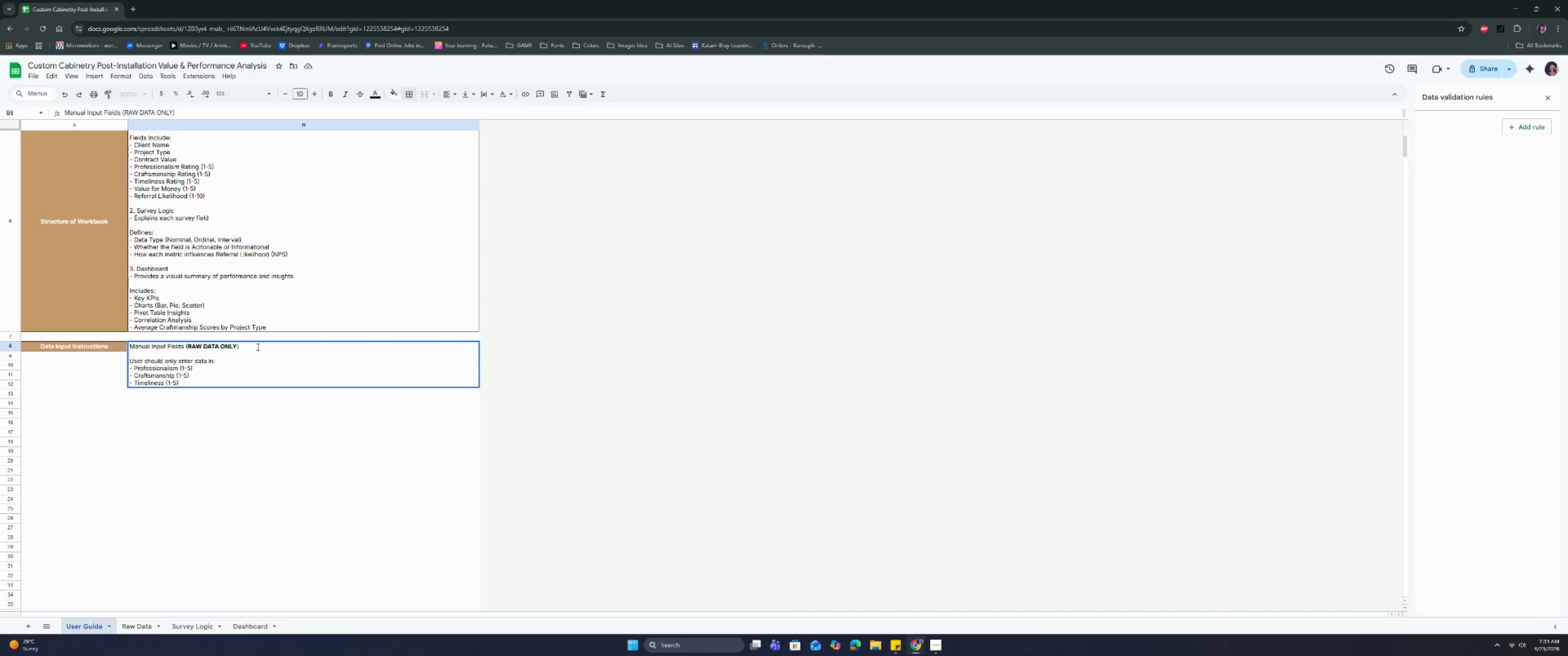 
key(Control+ControlRight)
 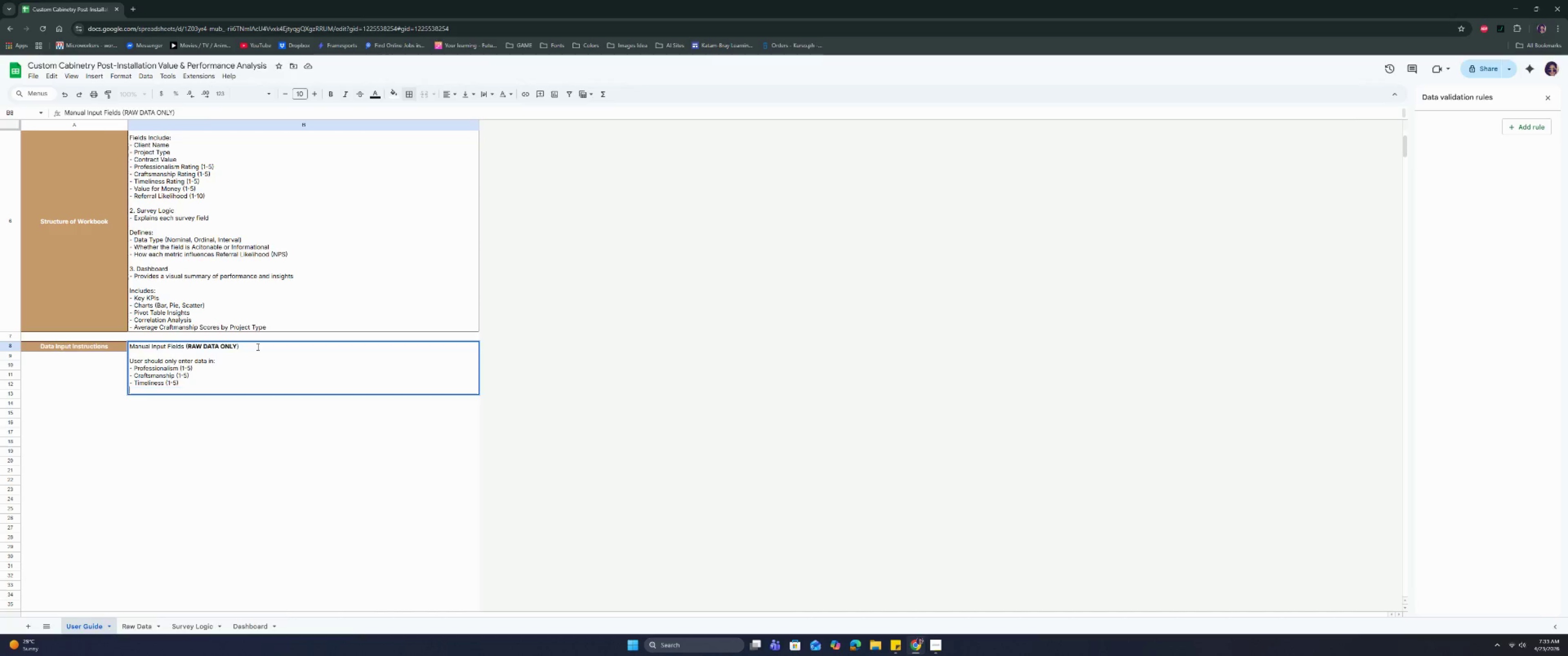 
key(Control+Enter)
 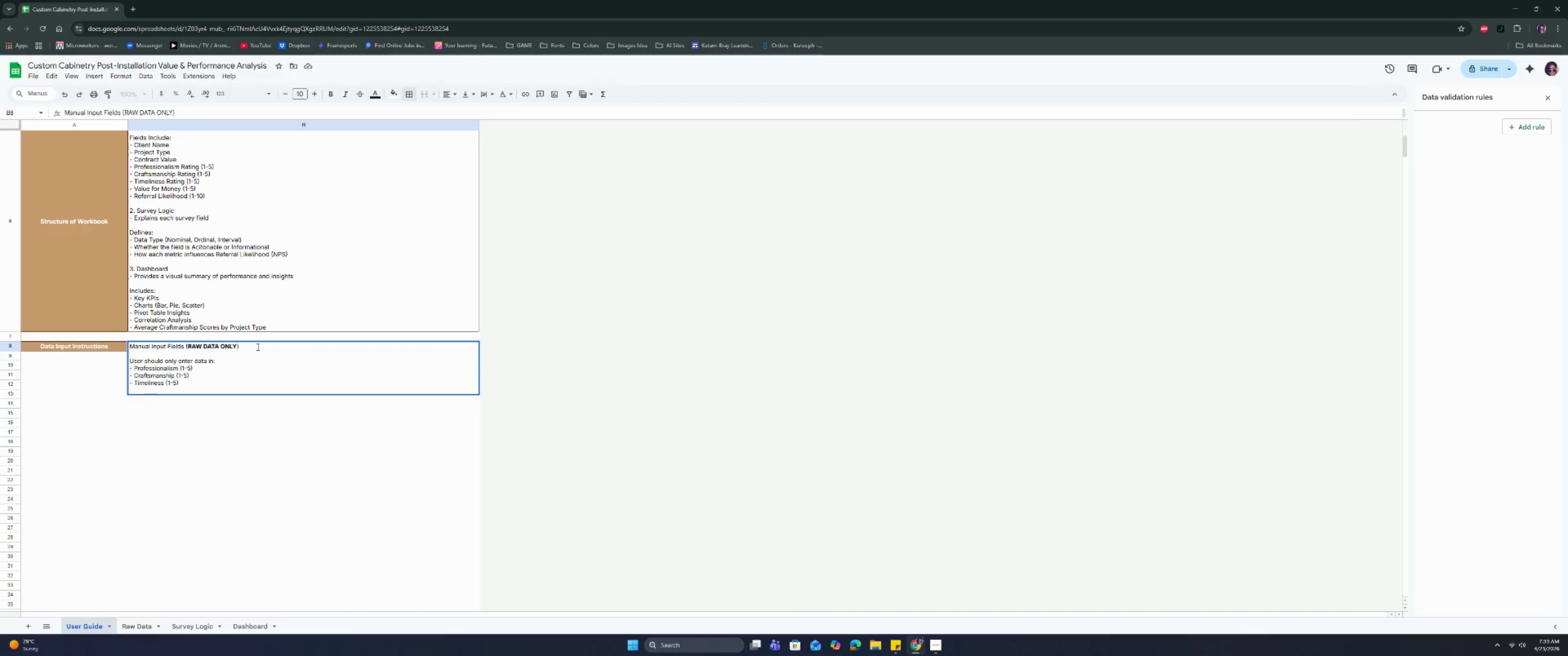 
type(- Value for Money (1-5))
 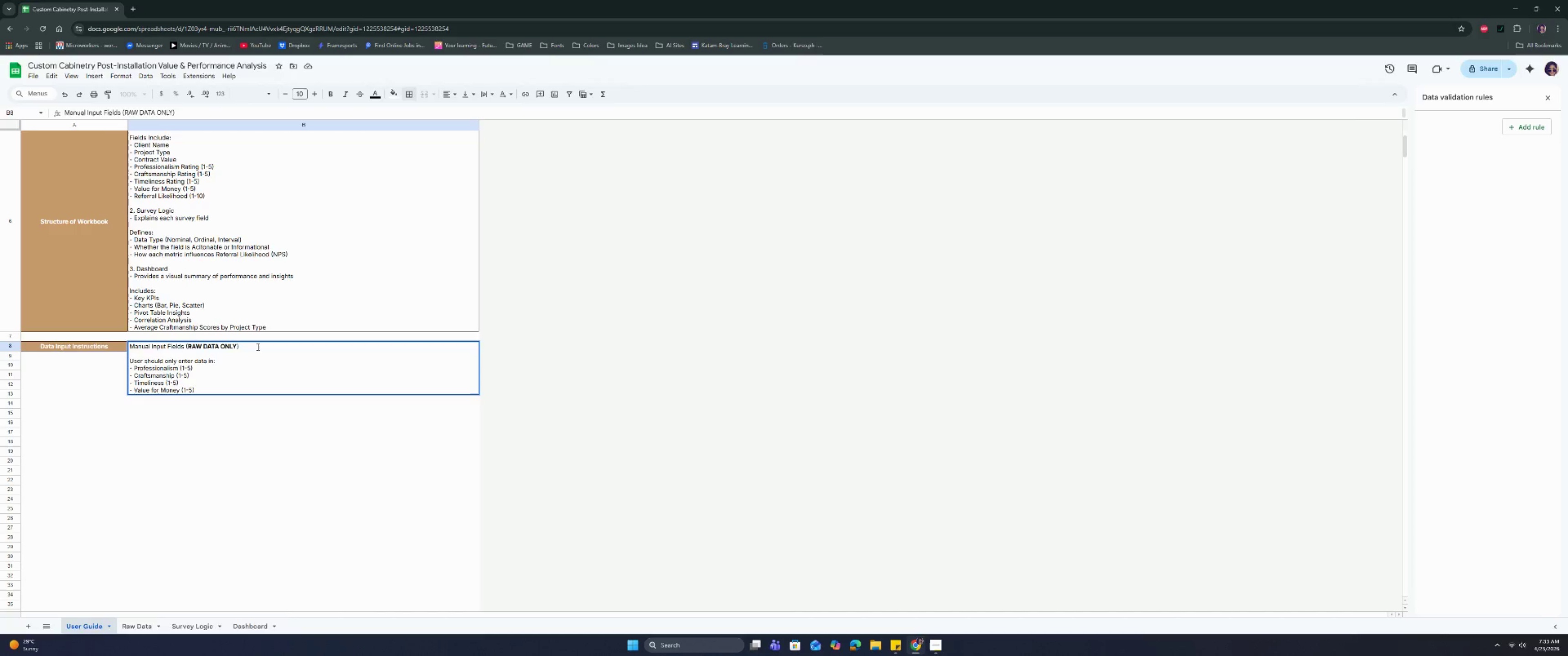 
key(Control+Enter)
 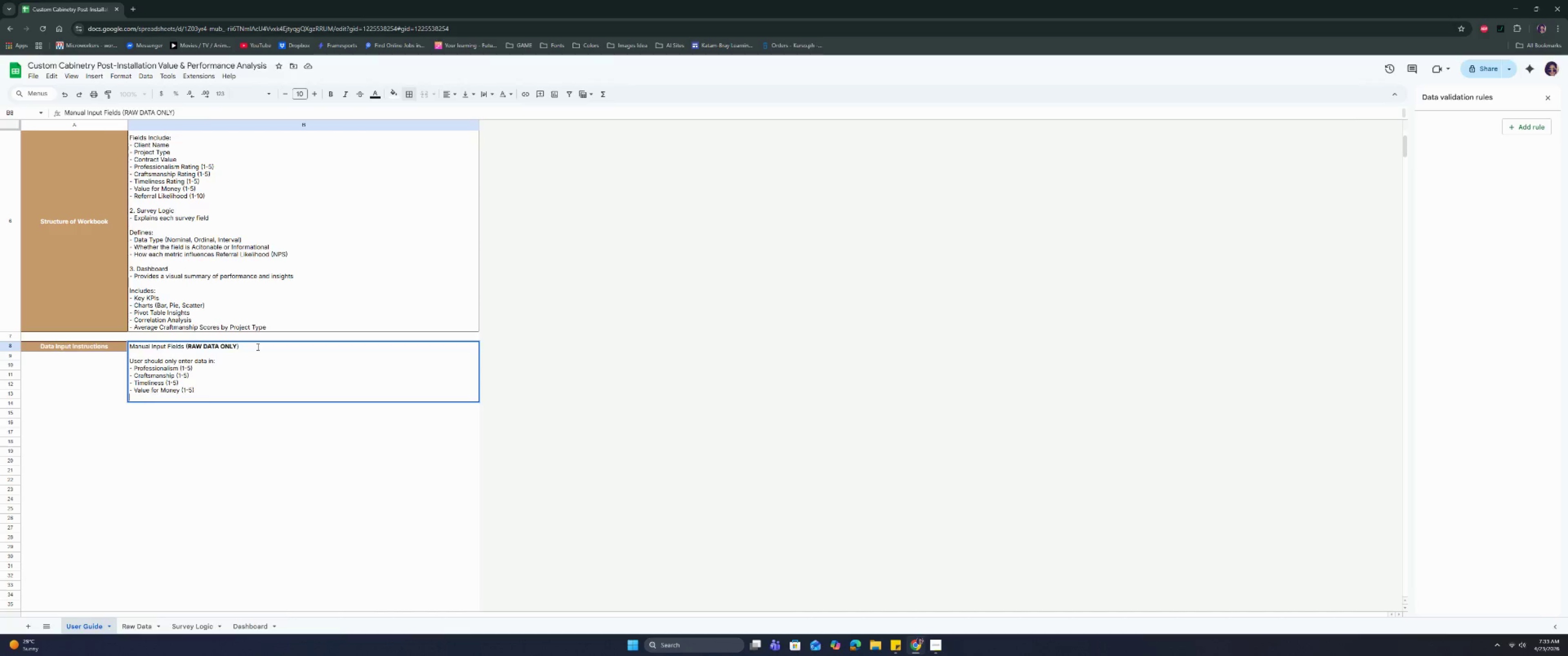 
type(- Referral Likelihood (!-)
key(Backspace)
key(Backspace)
type(1_)
key(Backspace)
type(-5))
key(Backspace)
key(Backspace)
type(19)
key(Backspace)
type(0))
 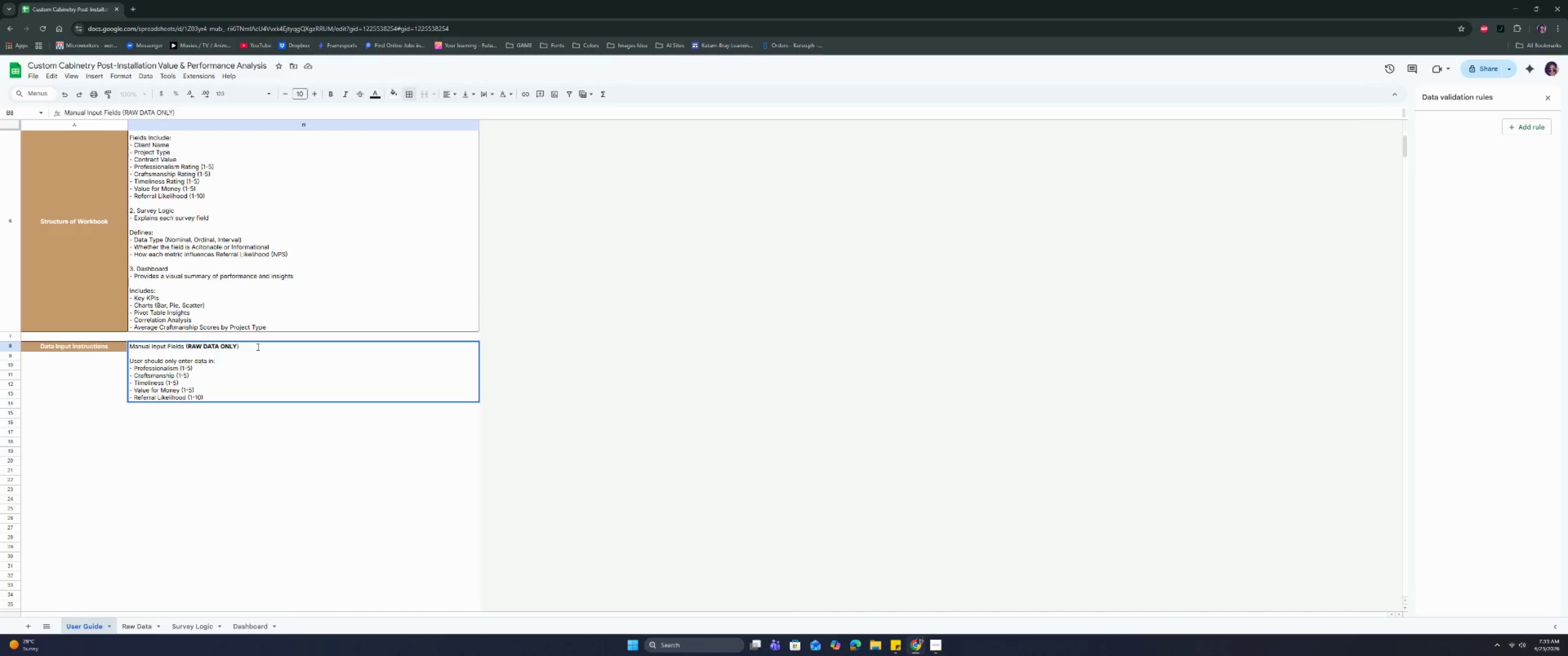 
wait(6.15)
 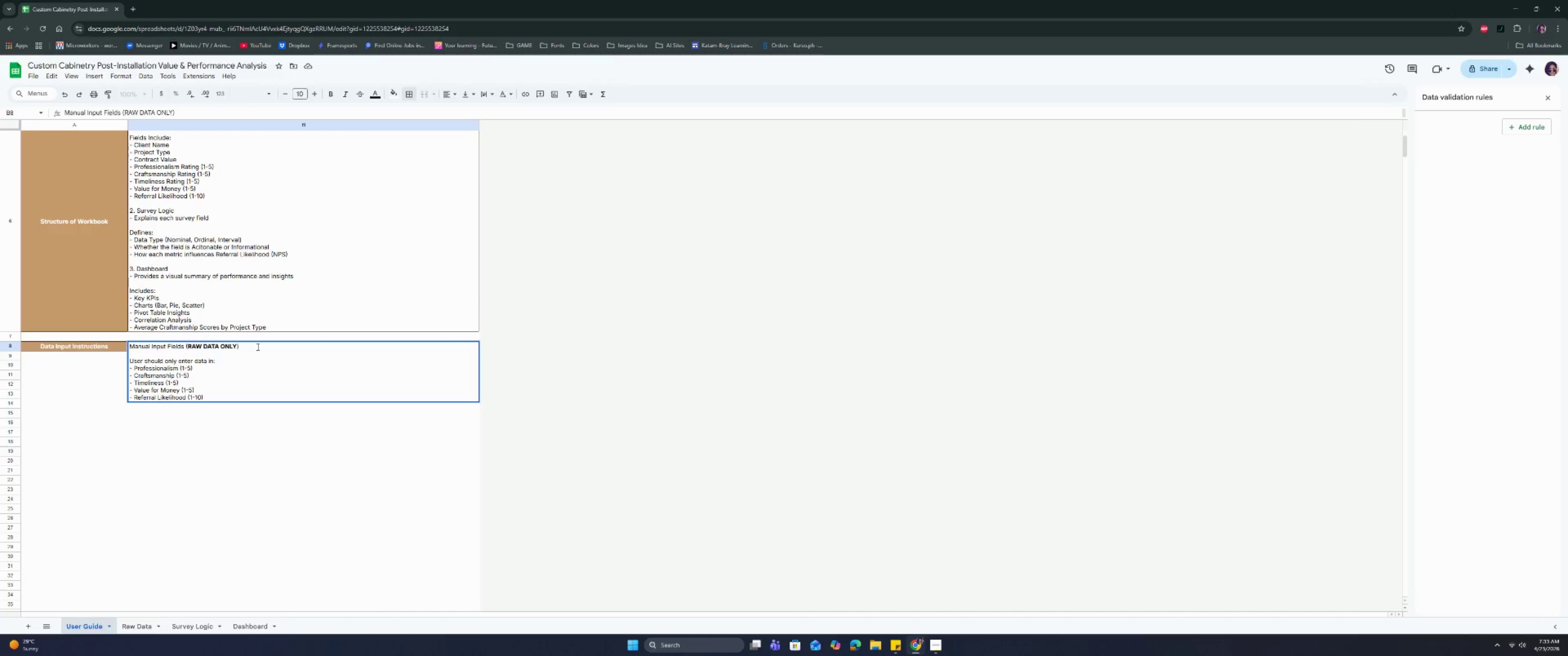 
key(Control+Enter)
 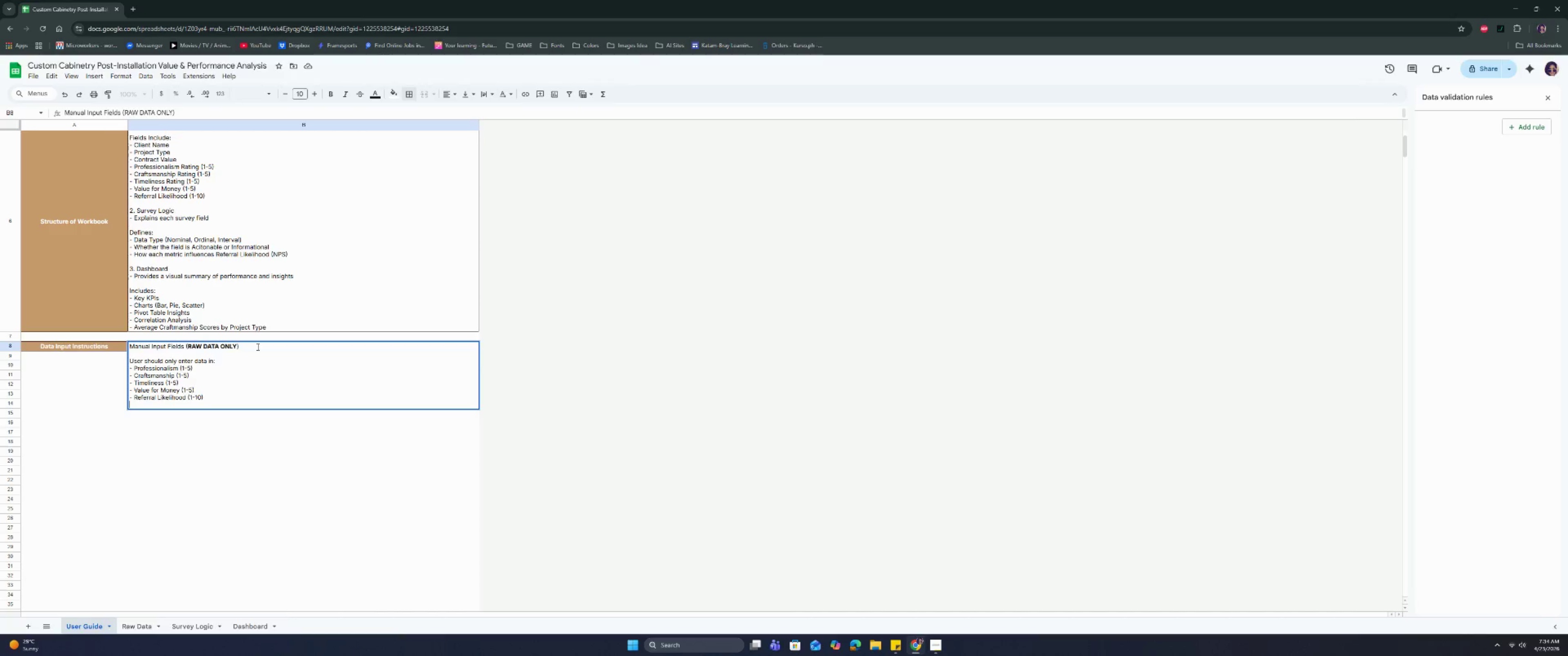 
key(Control+Enter)
 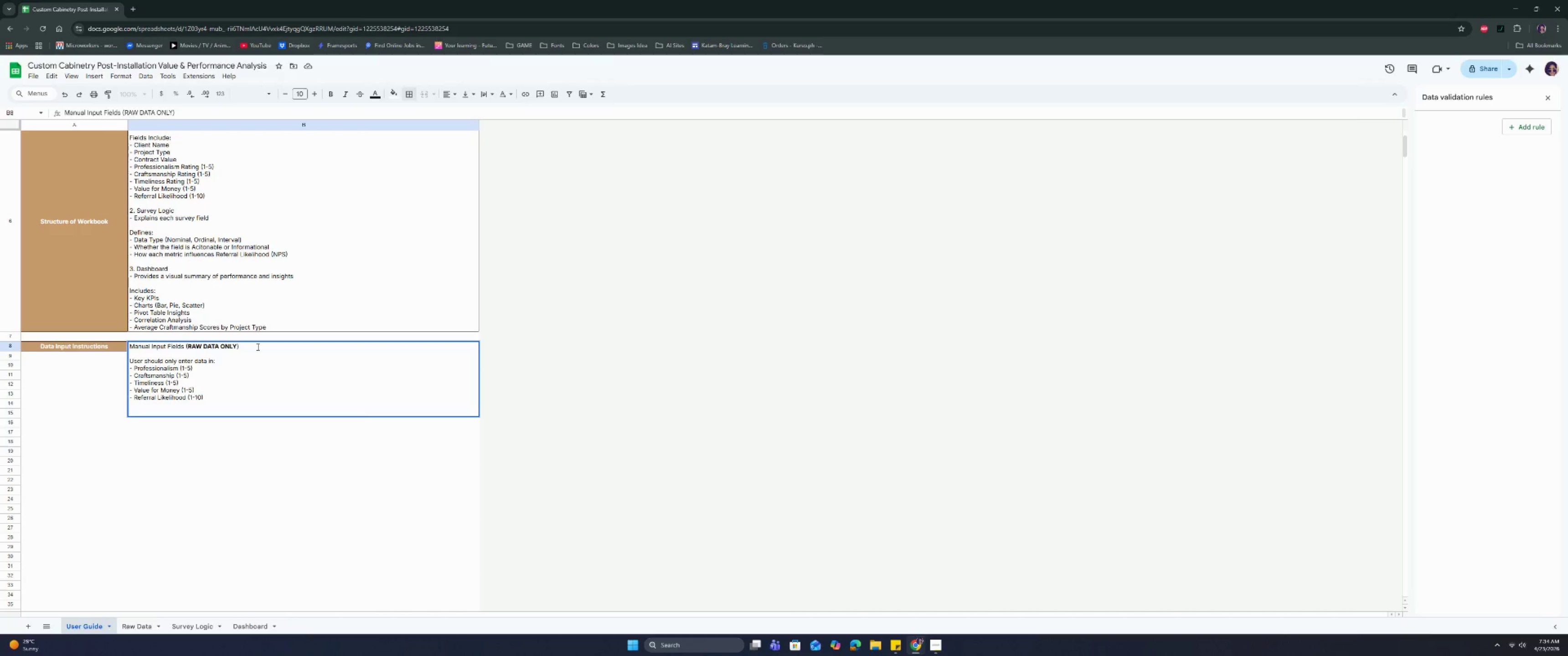 
left_click_drag(start_coordinate=[250, 347], to_coordinate=[130, 348])
 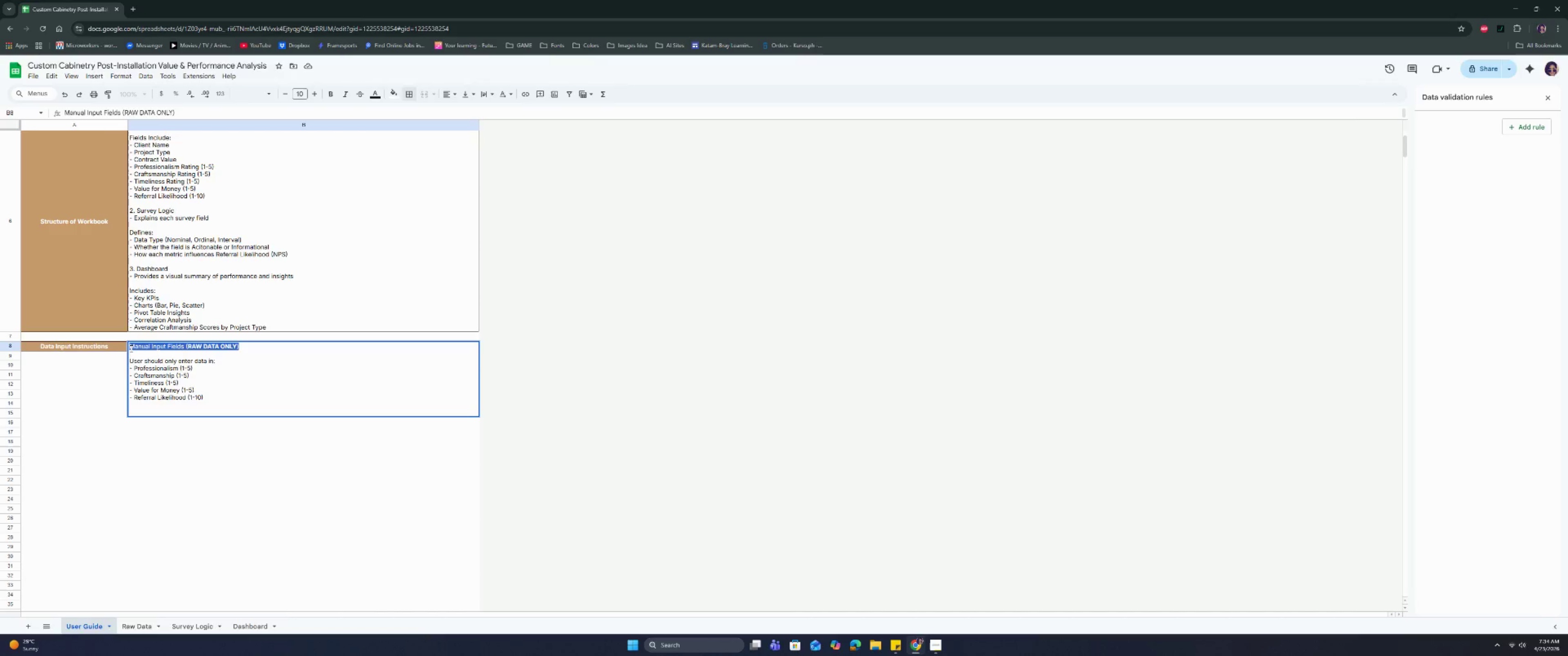 
key(Control+B)
 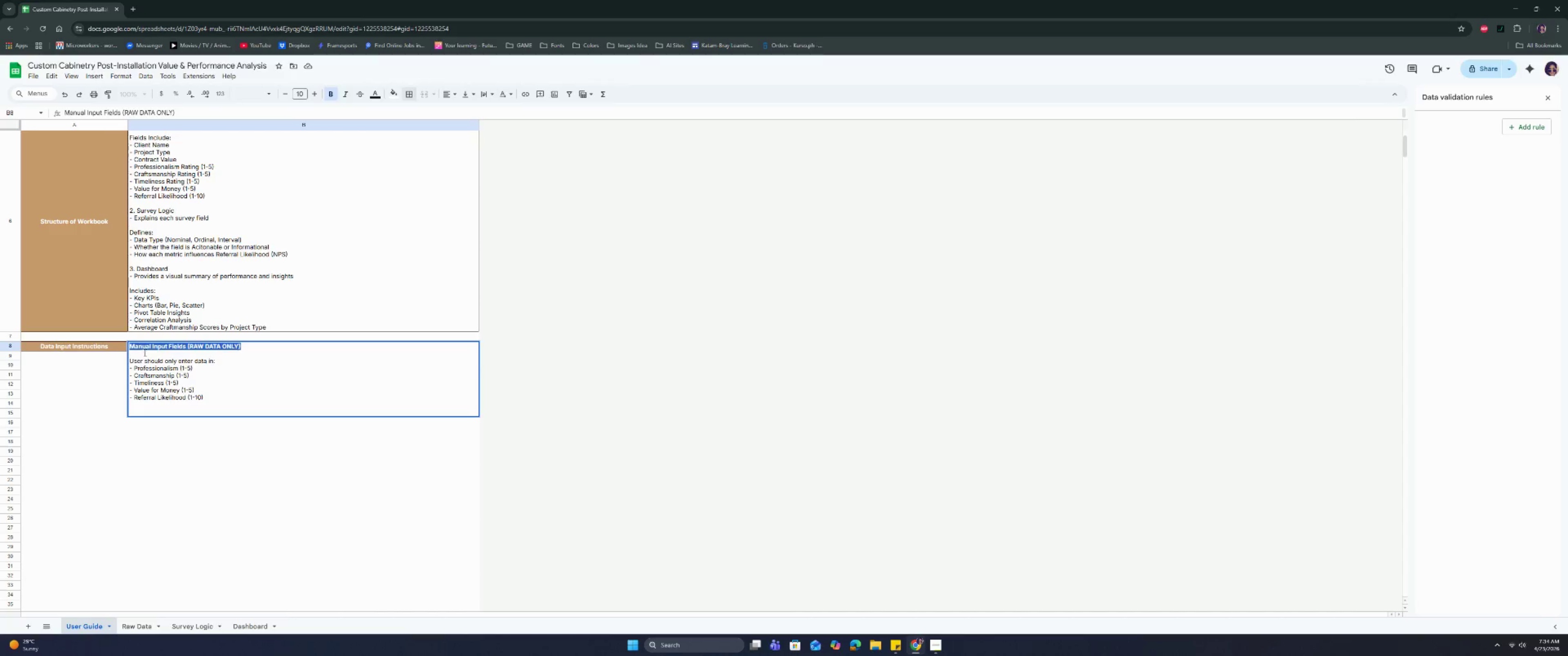 
left_click([183, 354])
 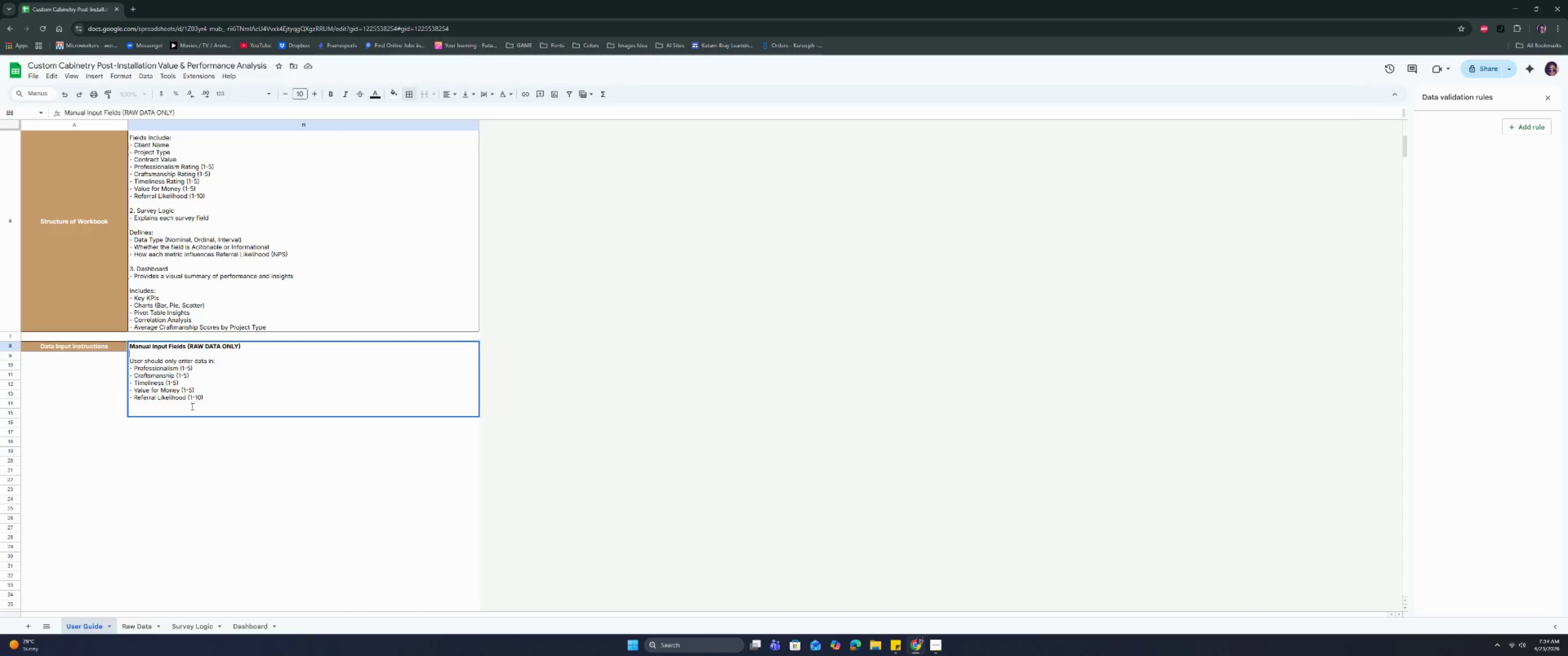 
left_click([173, 411])
 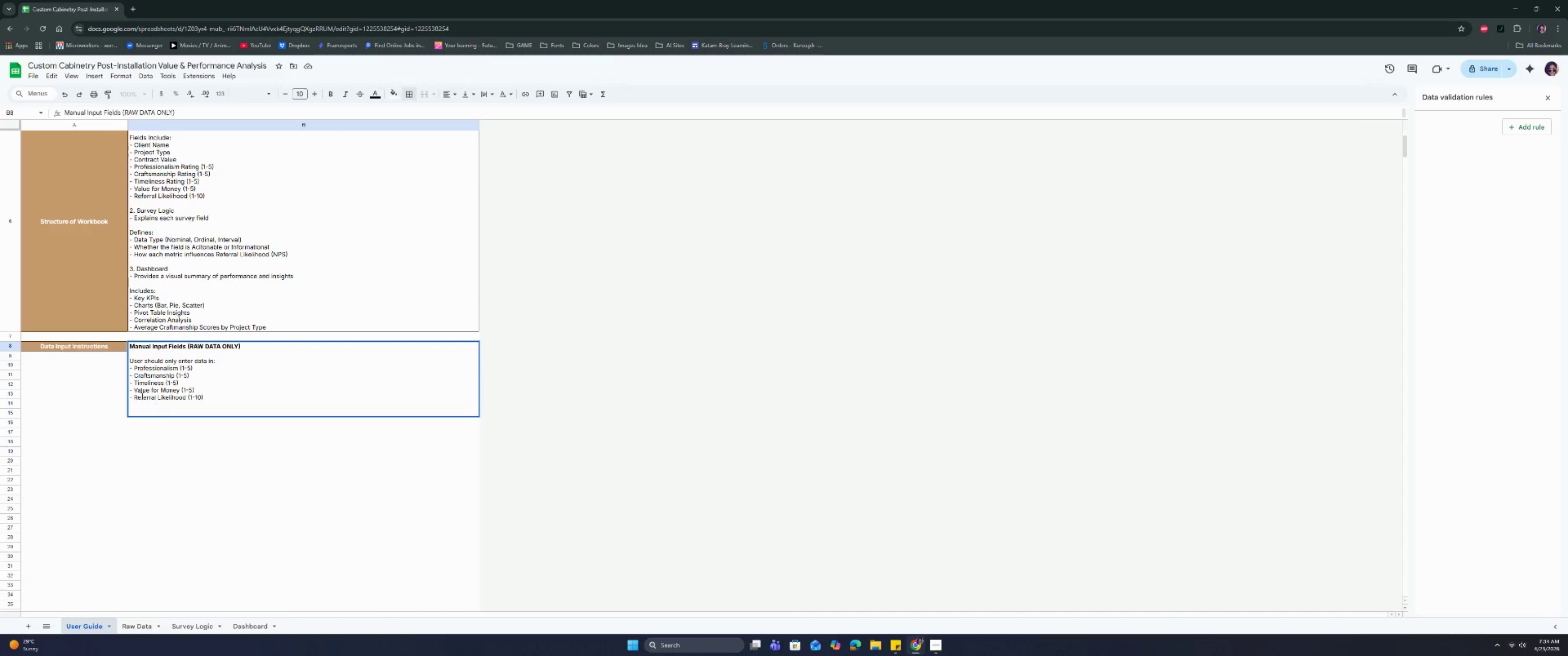 
left_click([130, 347])
 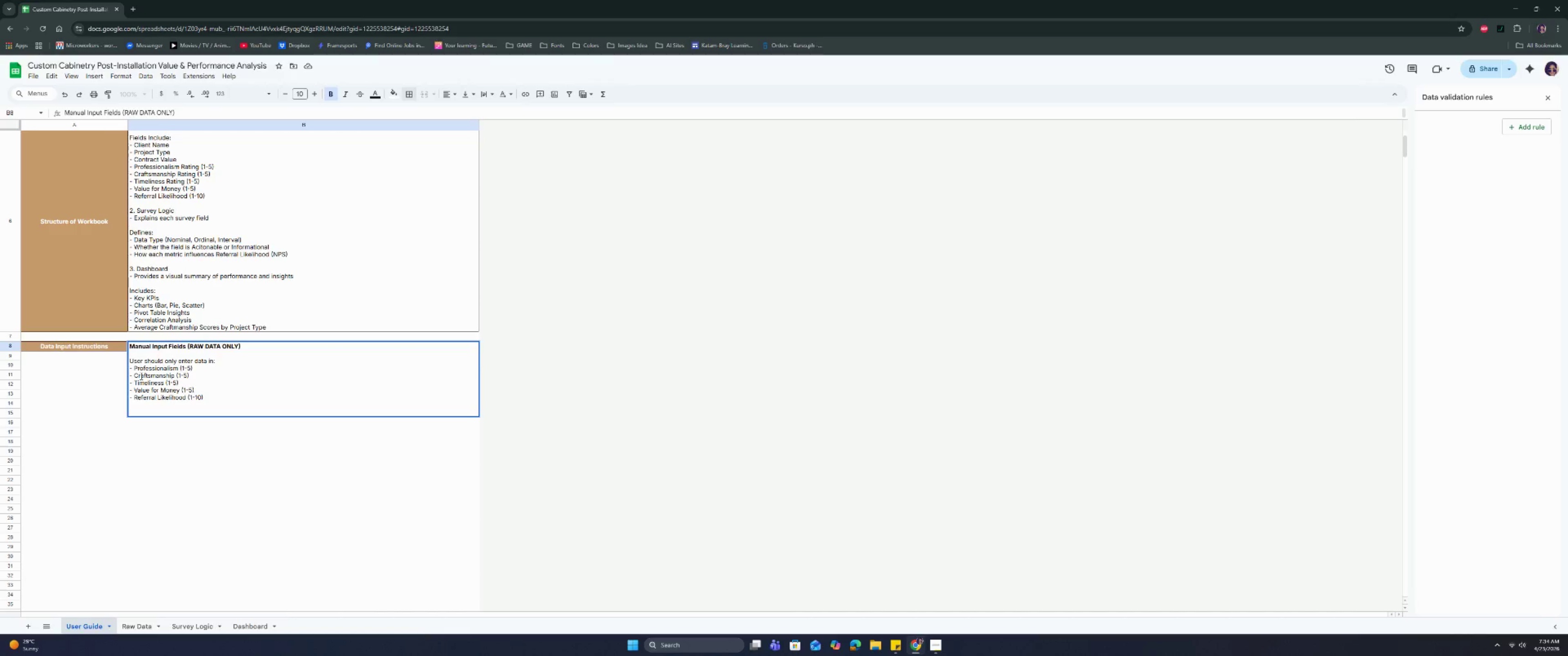 
key(1)
 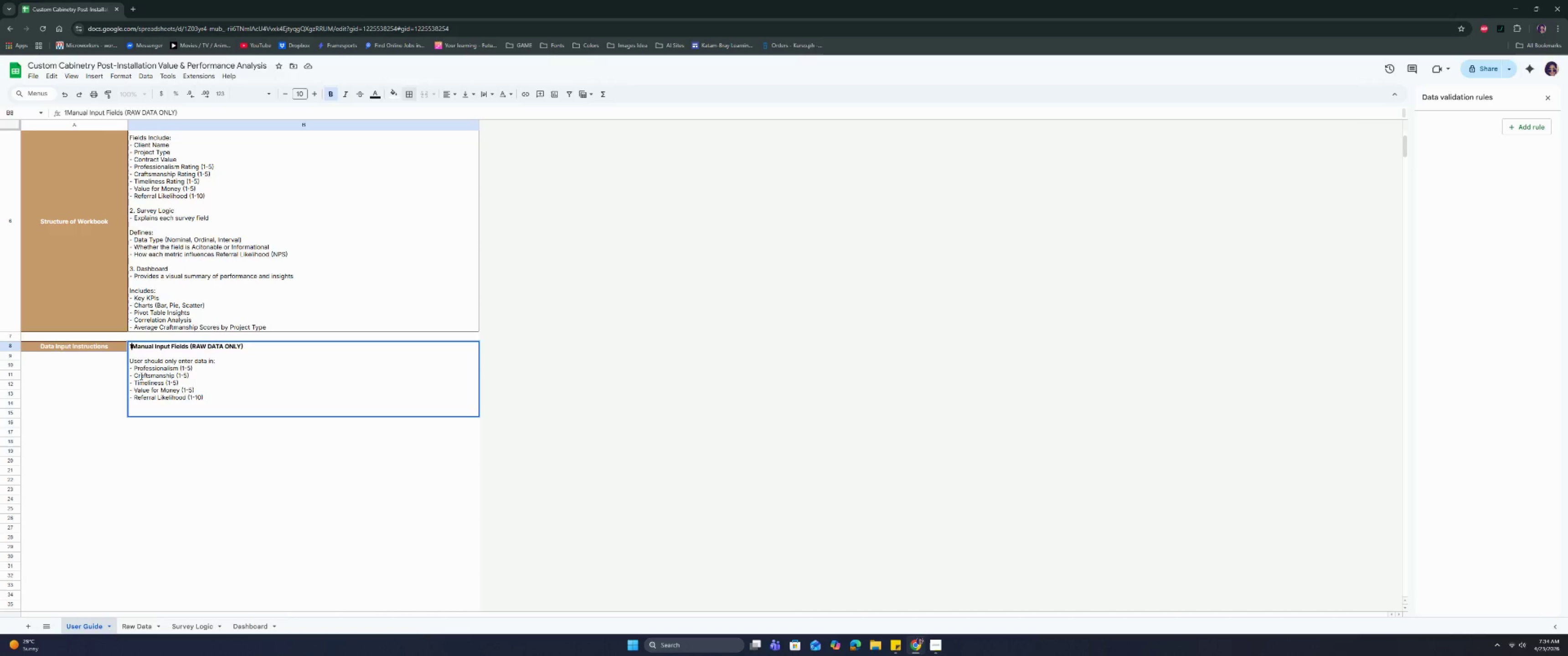 
key(Period)
 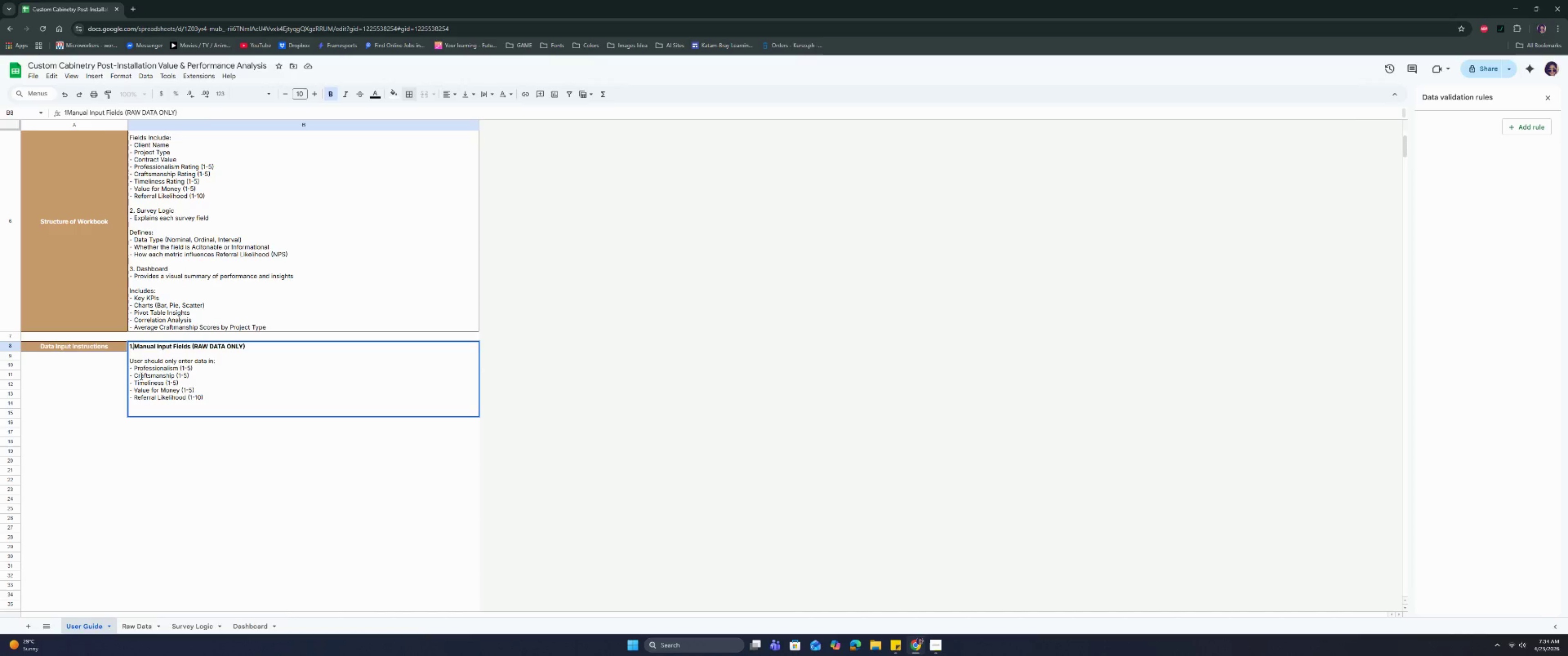 
key(Space)
 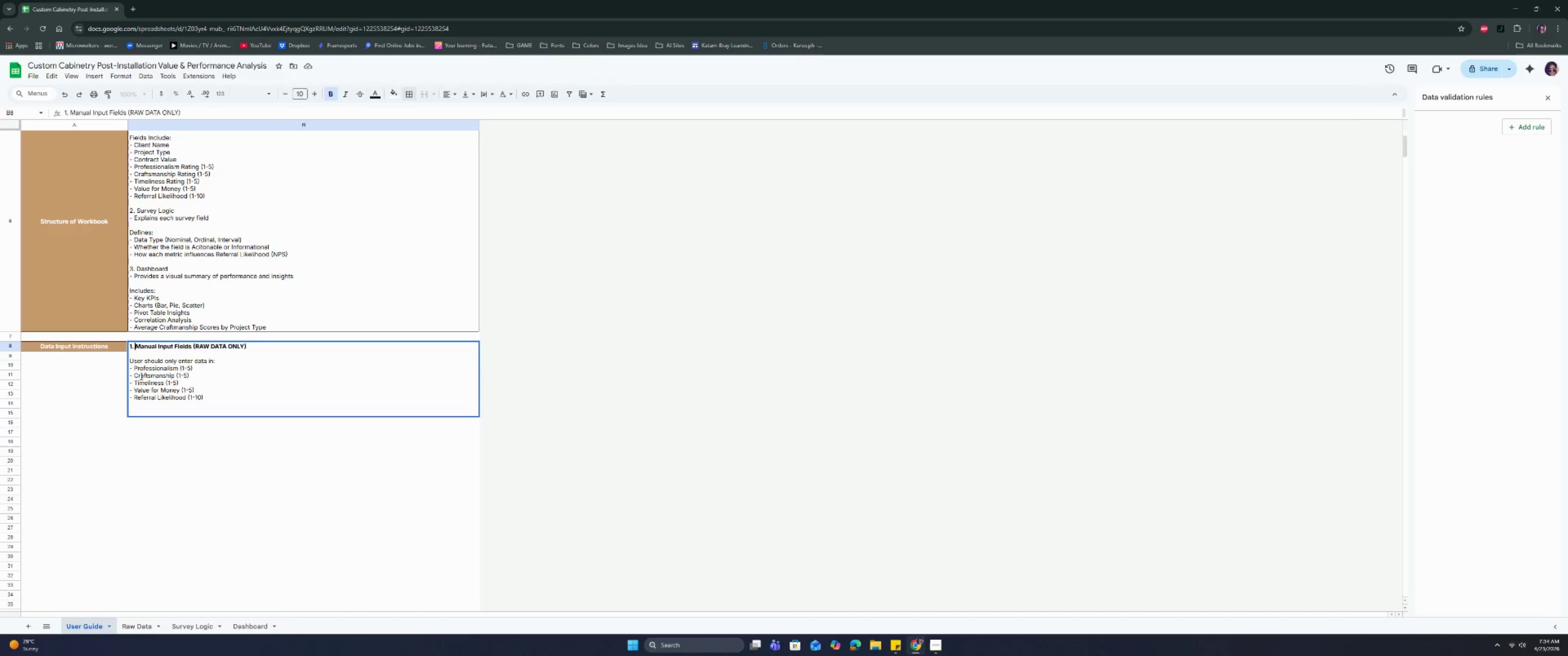 
key(ArrowDown)
 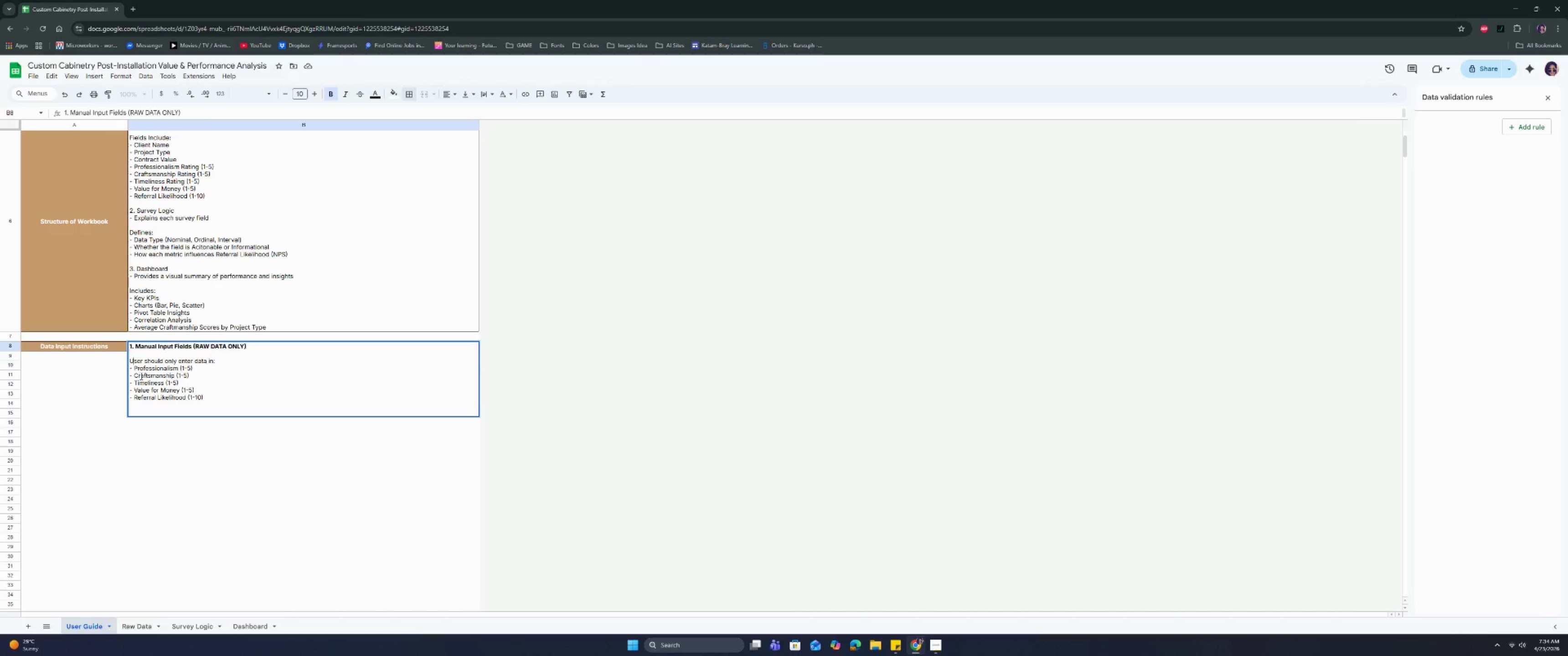 
key(ArrowDown)
 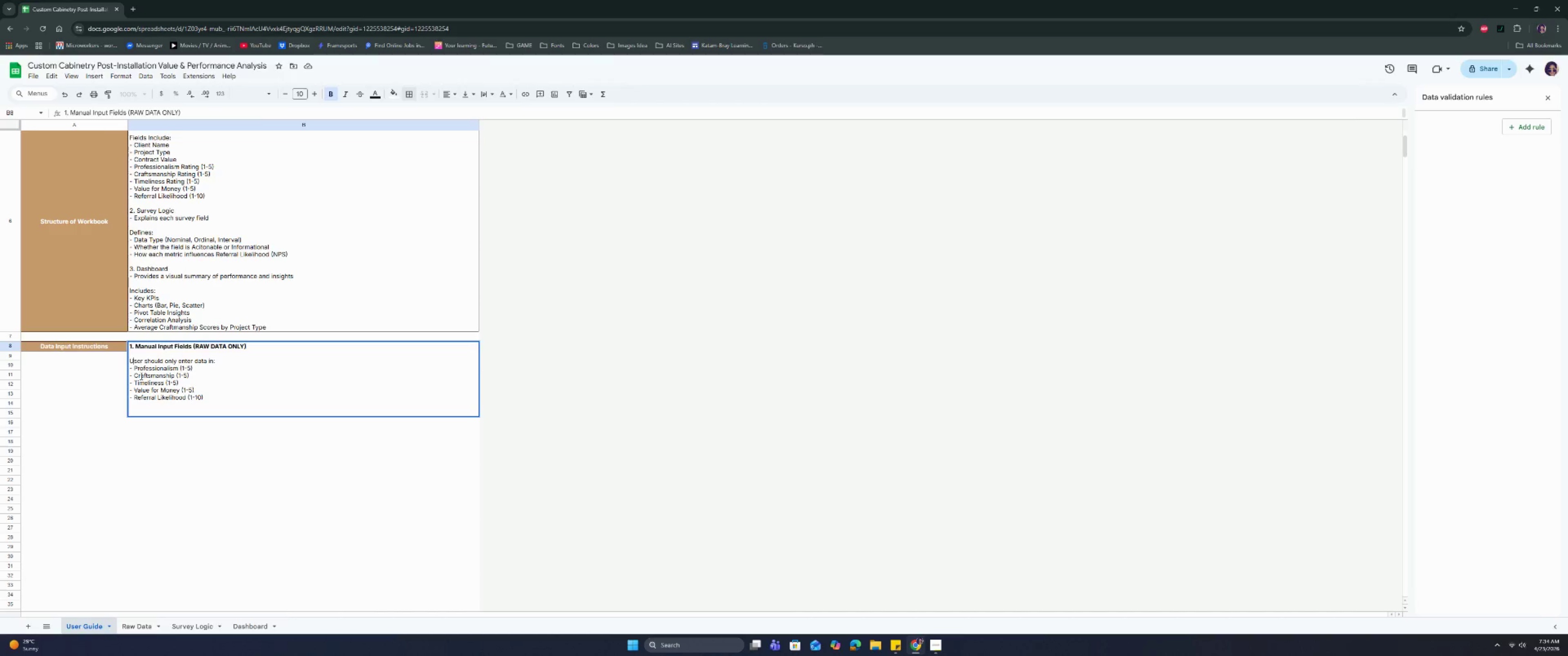 
key(ArrowDown)
 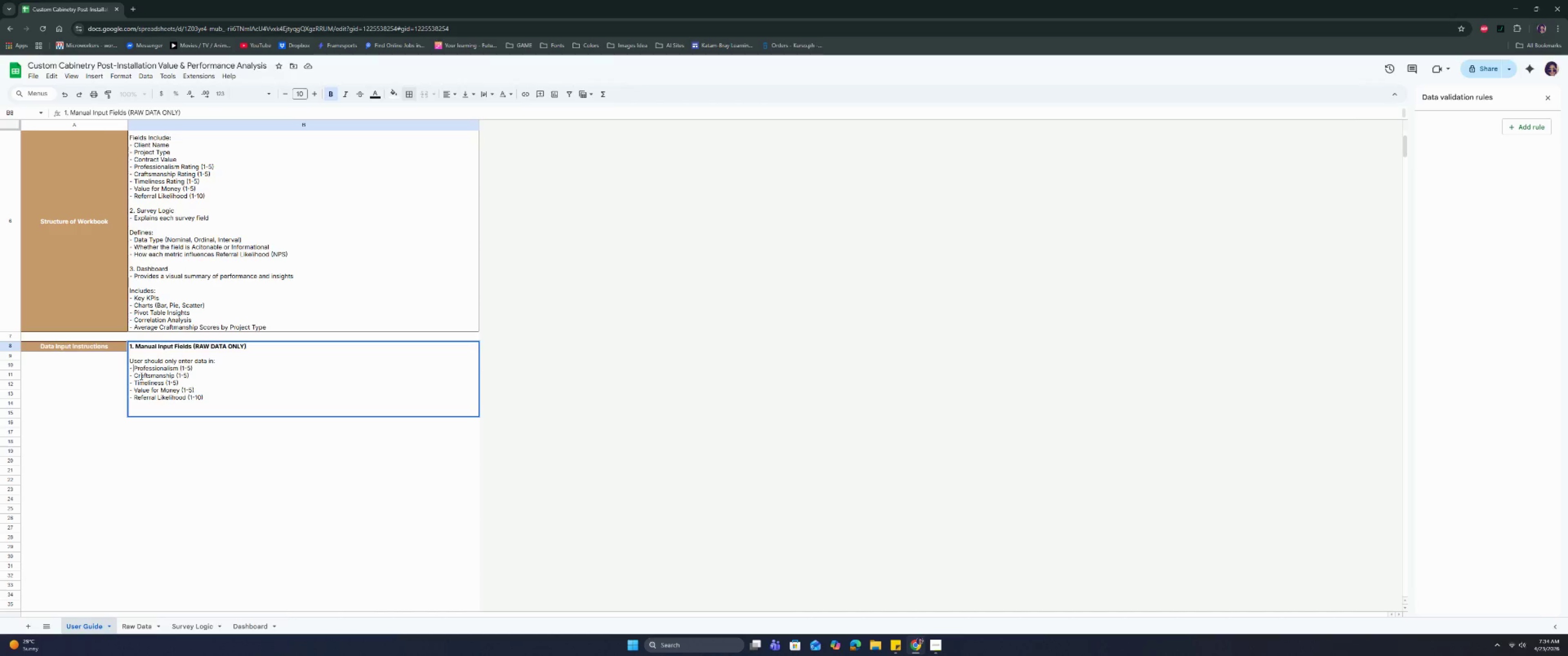 
key(ArrowDown)
 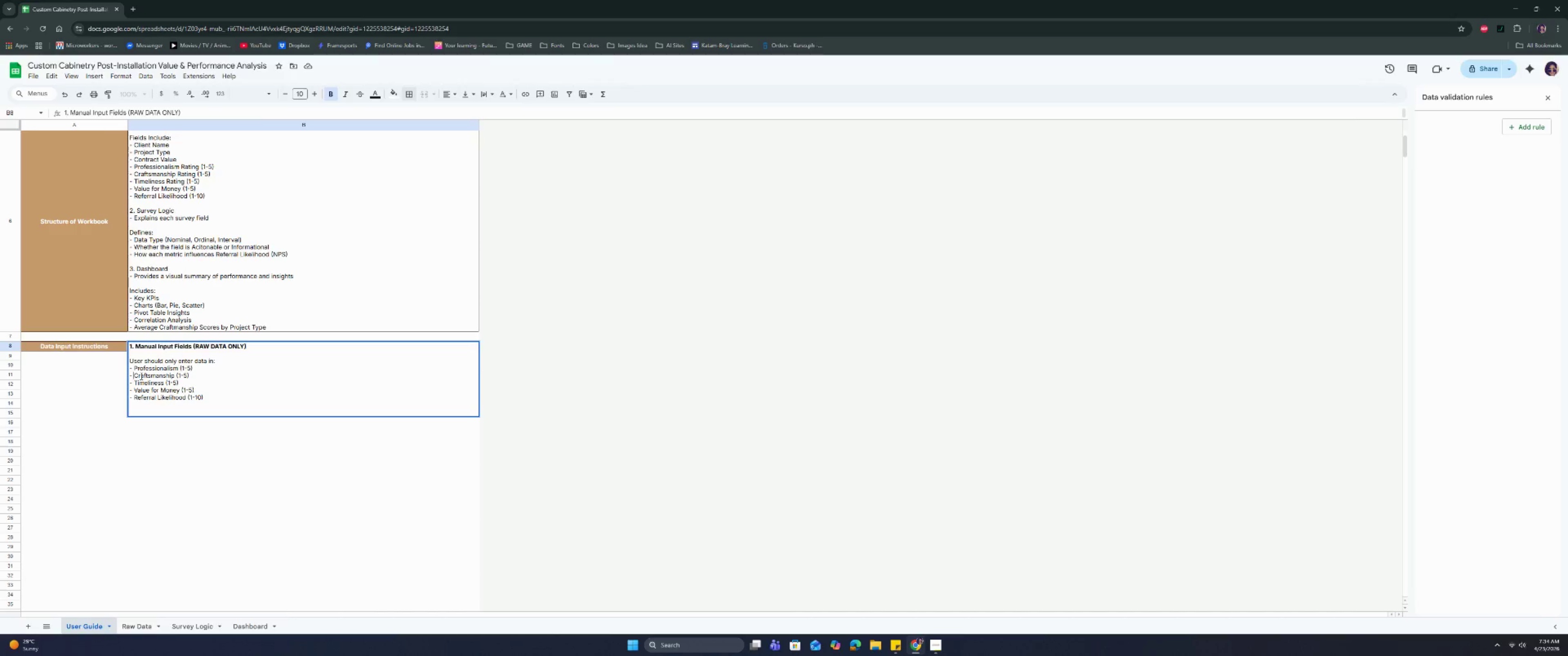 
key(ArrowDown)
 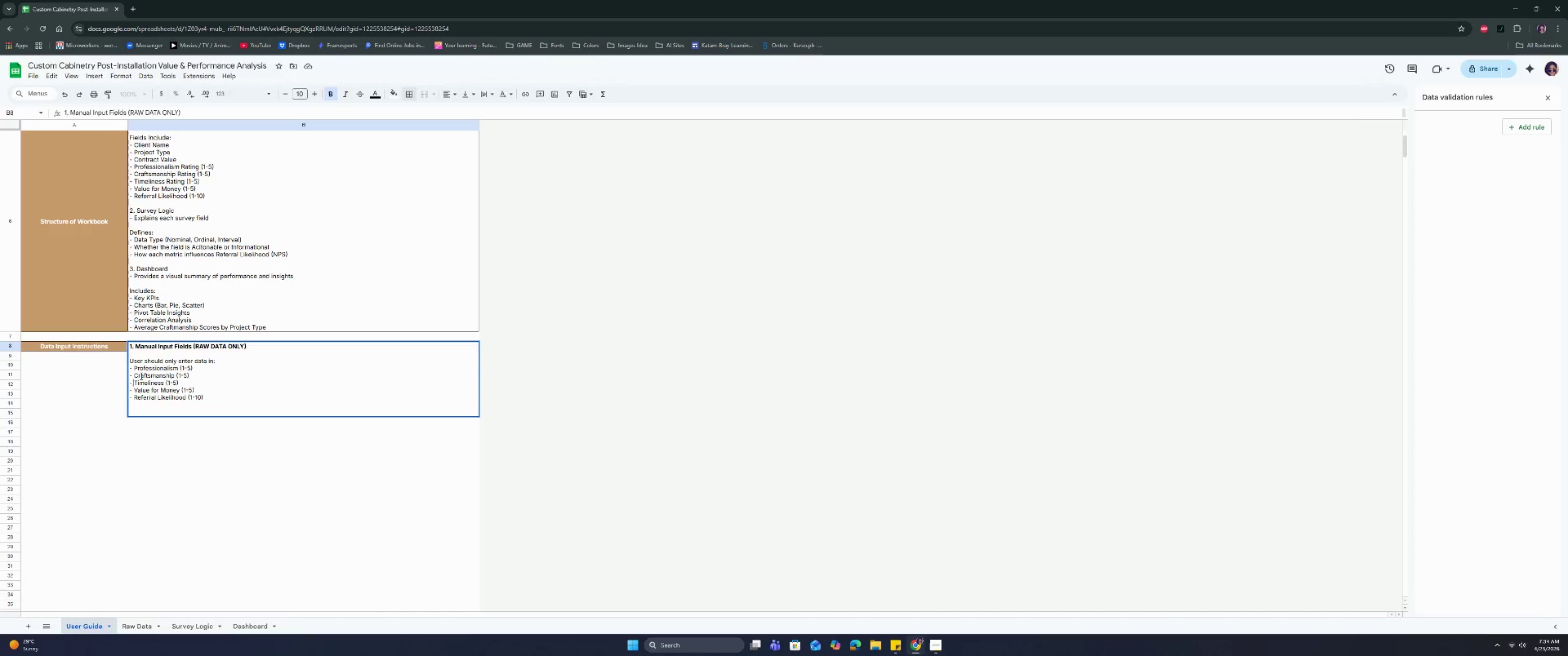 
key(ArrowDown)
 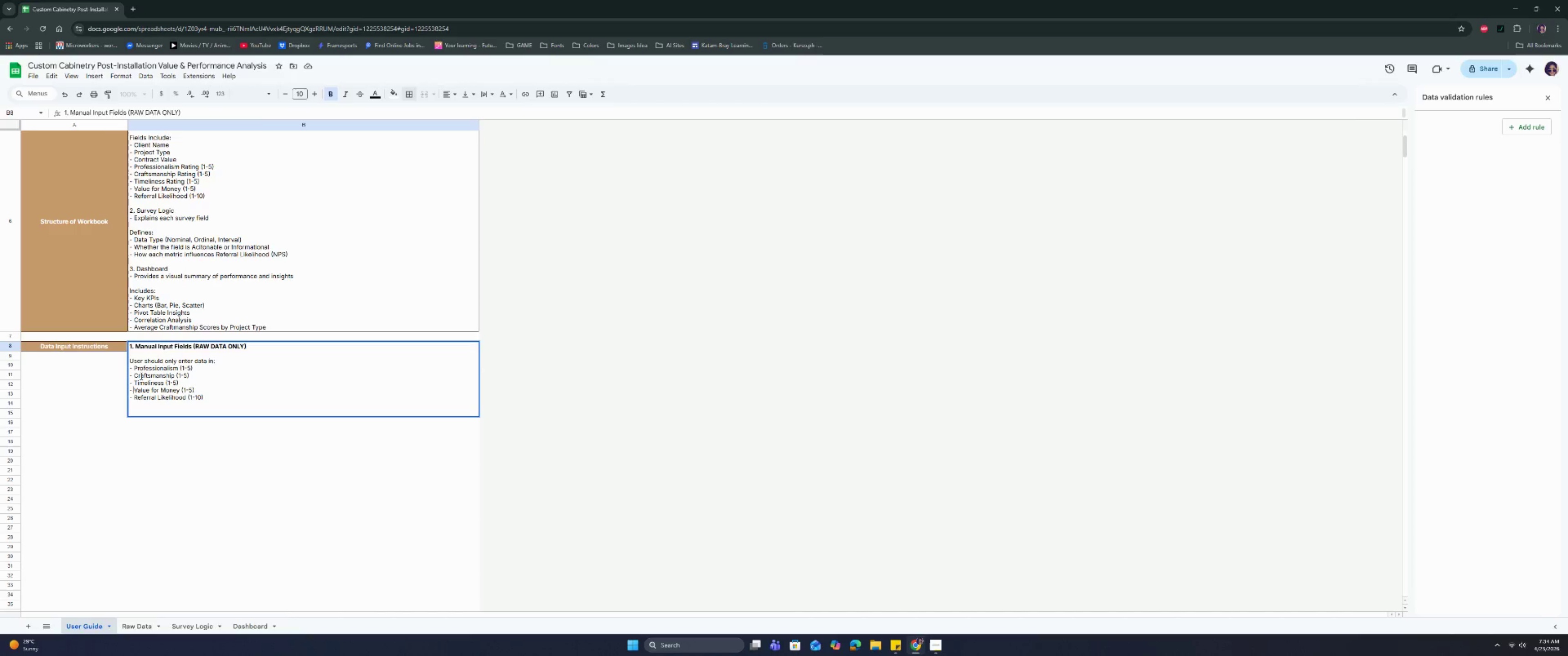 
key(ArrowDown)
 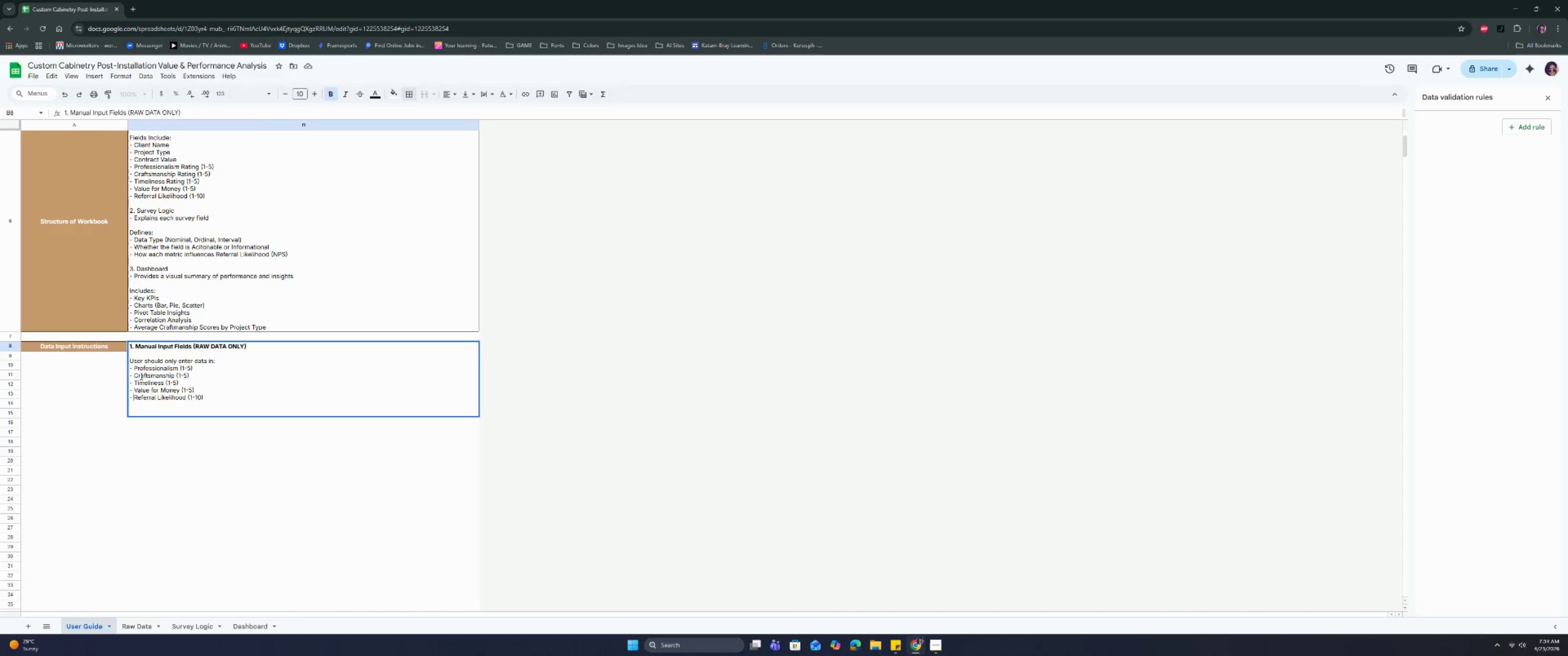 
key(ArrowDown)
 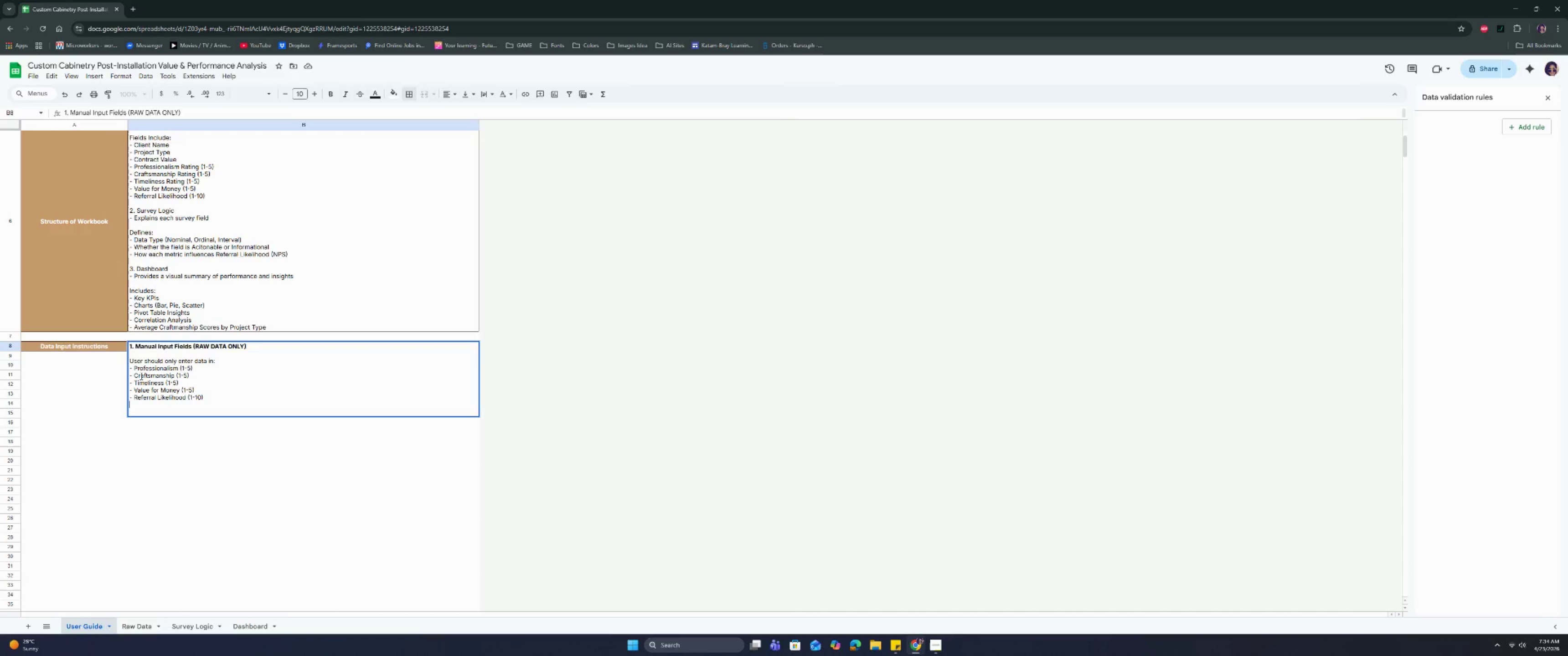 
key(ArrowDown)
 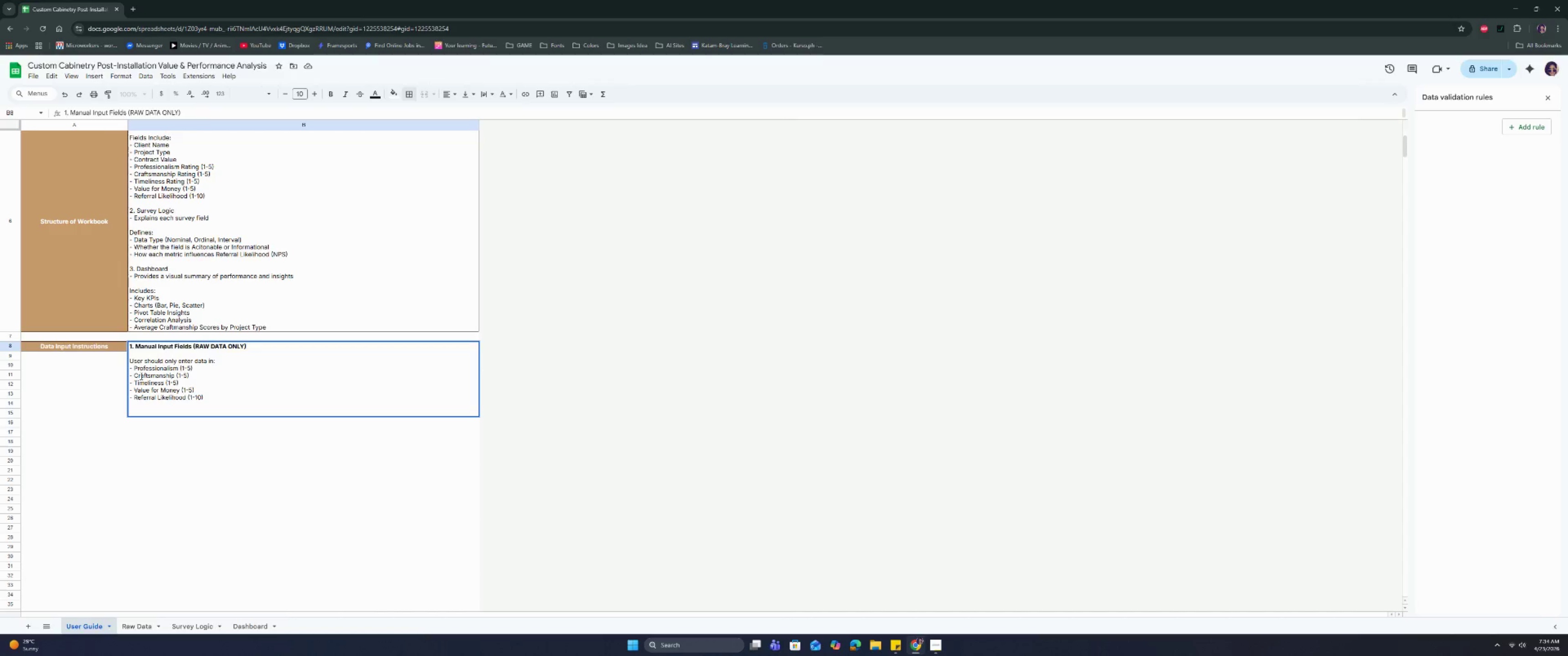 
wait(21.53)
 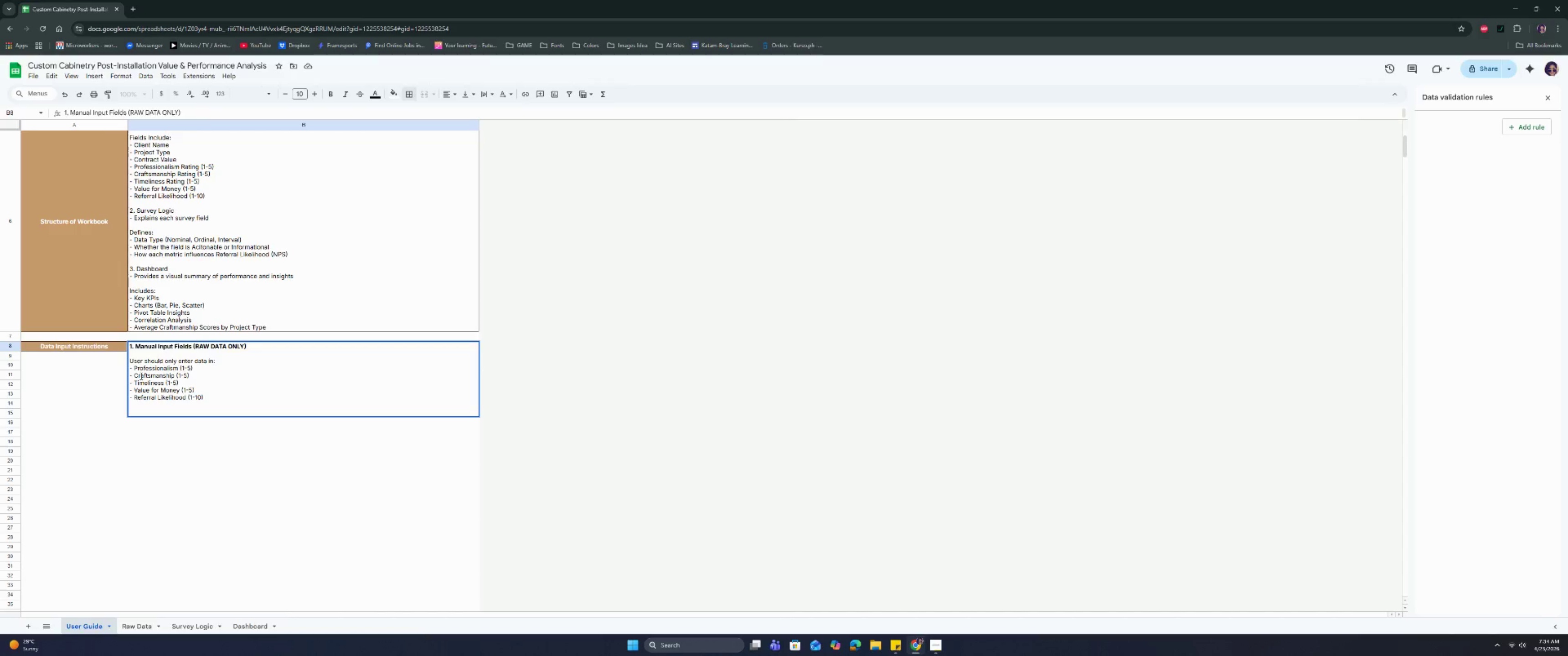 
key(CapsLock)
 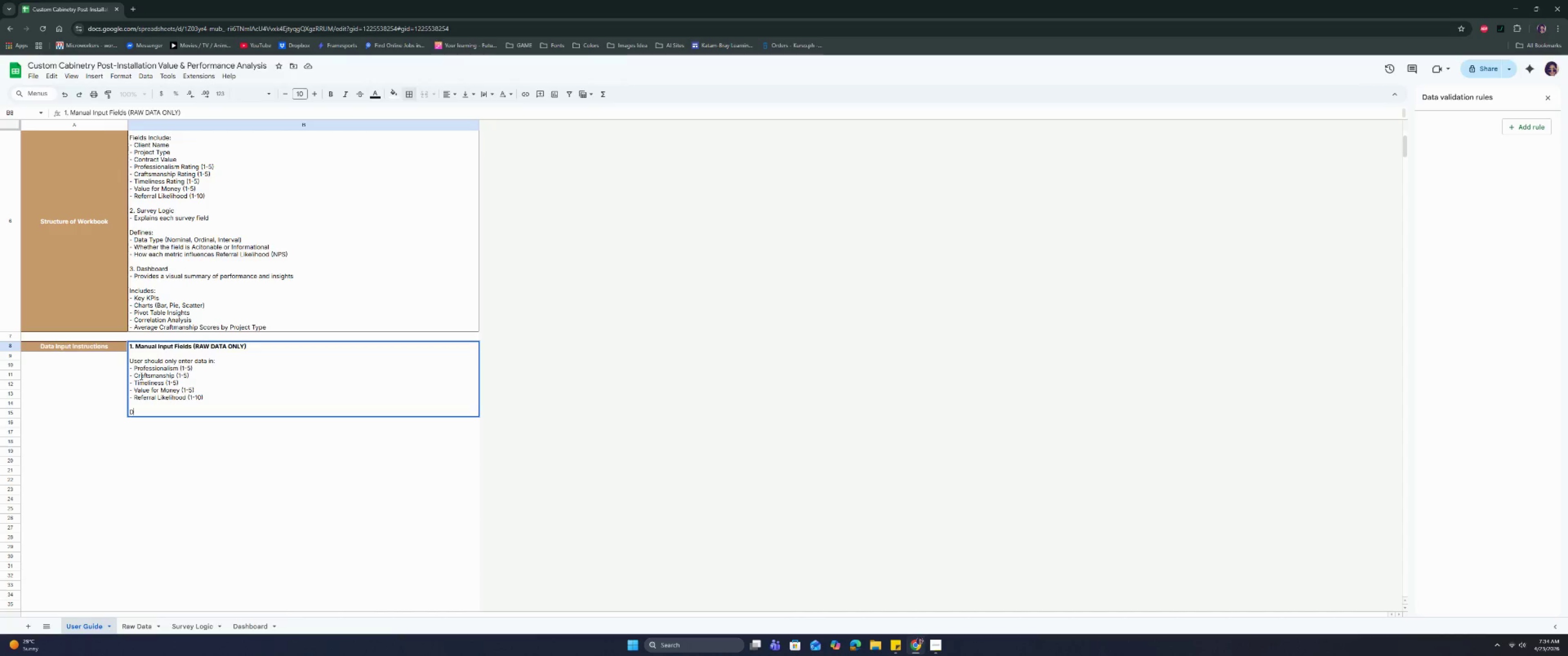 
key(D)
 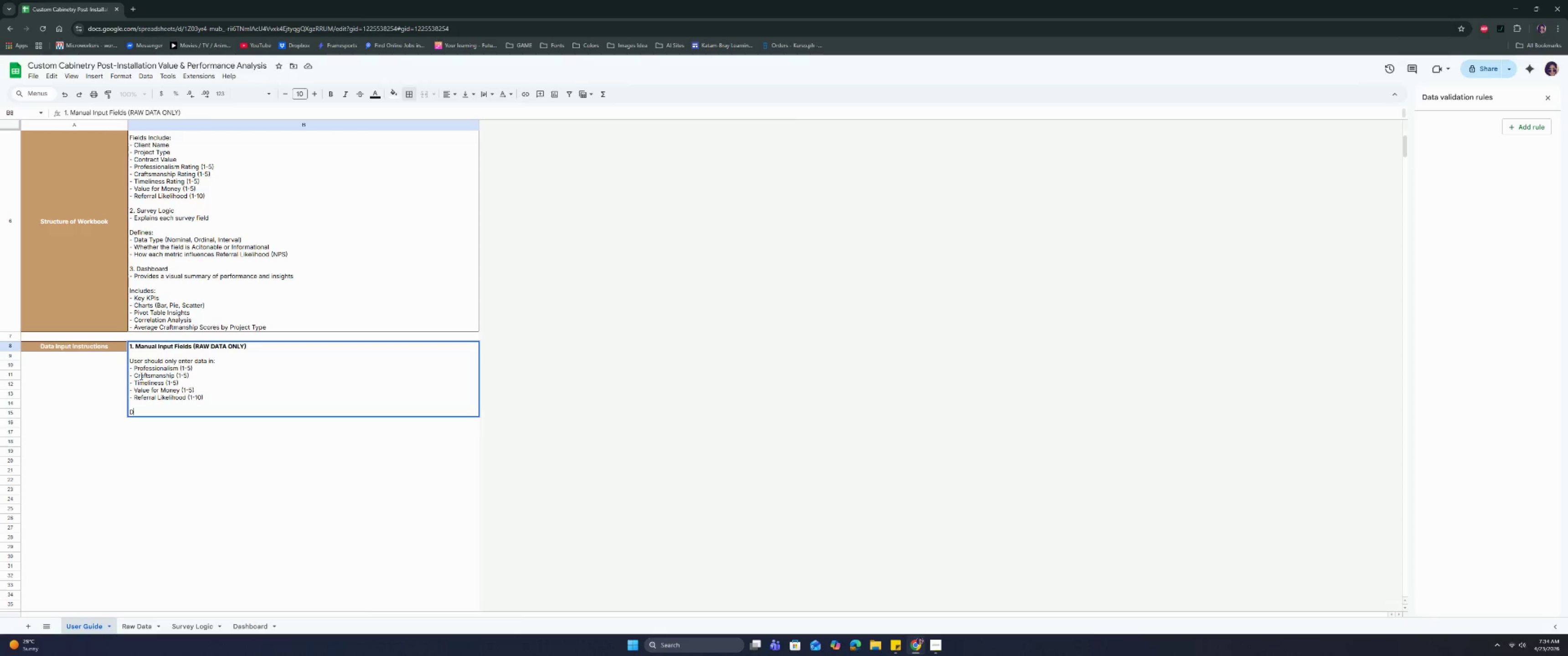 
key(CapsLock)
 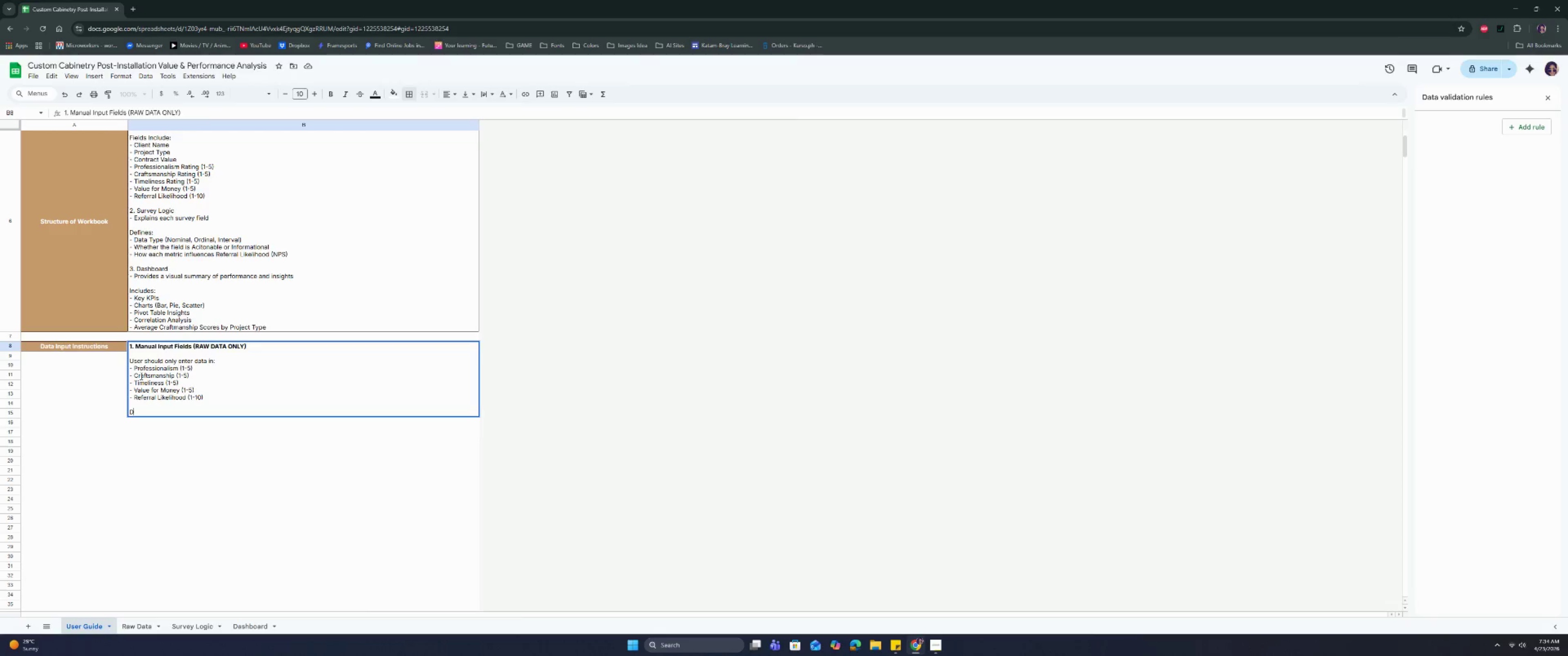 
key(A)
 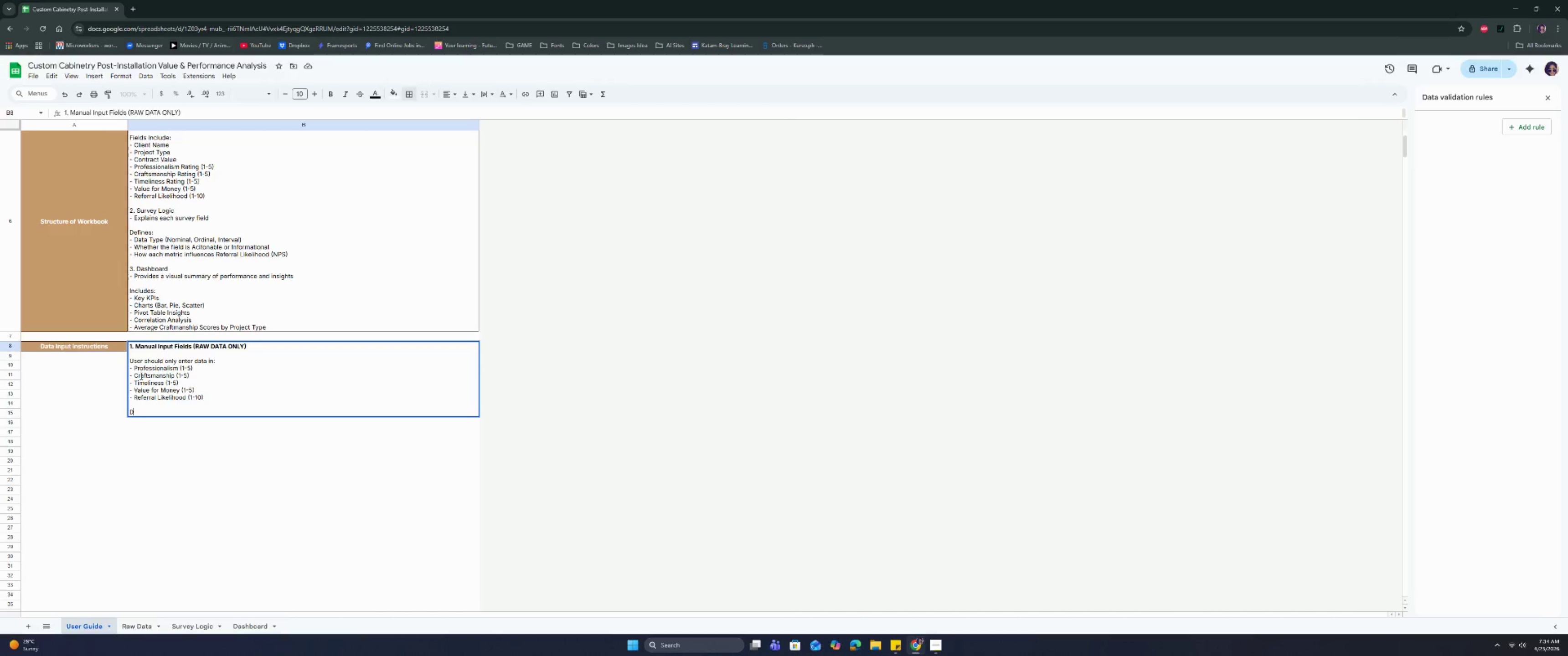 
key(Backspace)
 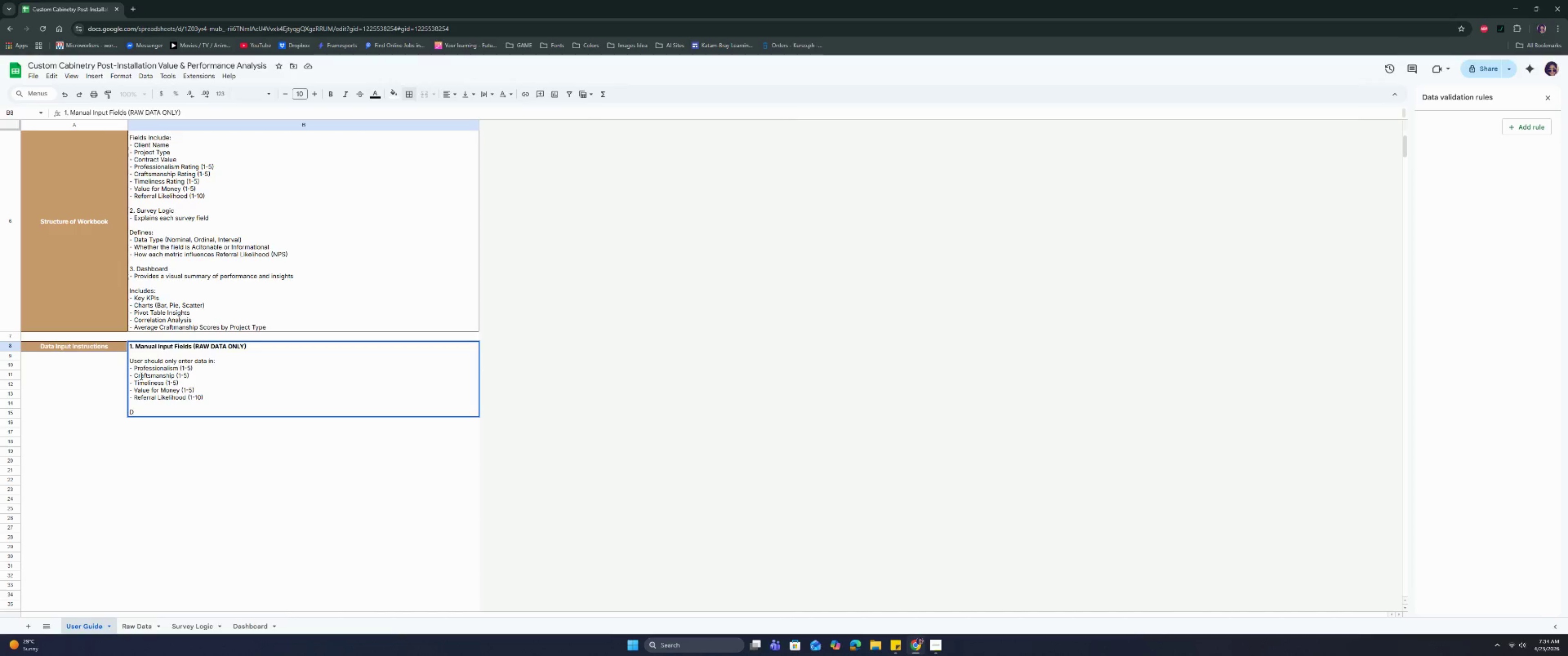 
key(Backspace)
 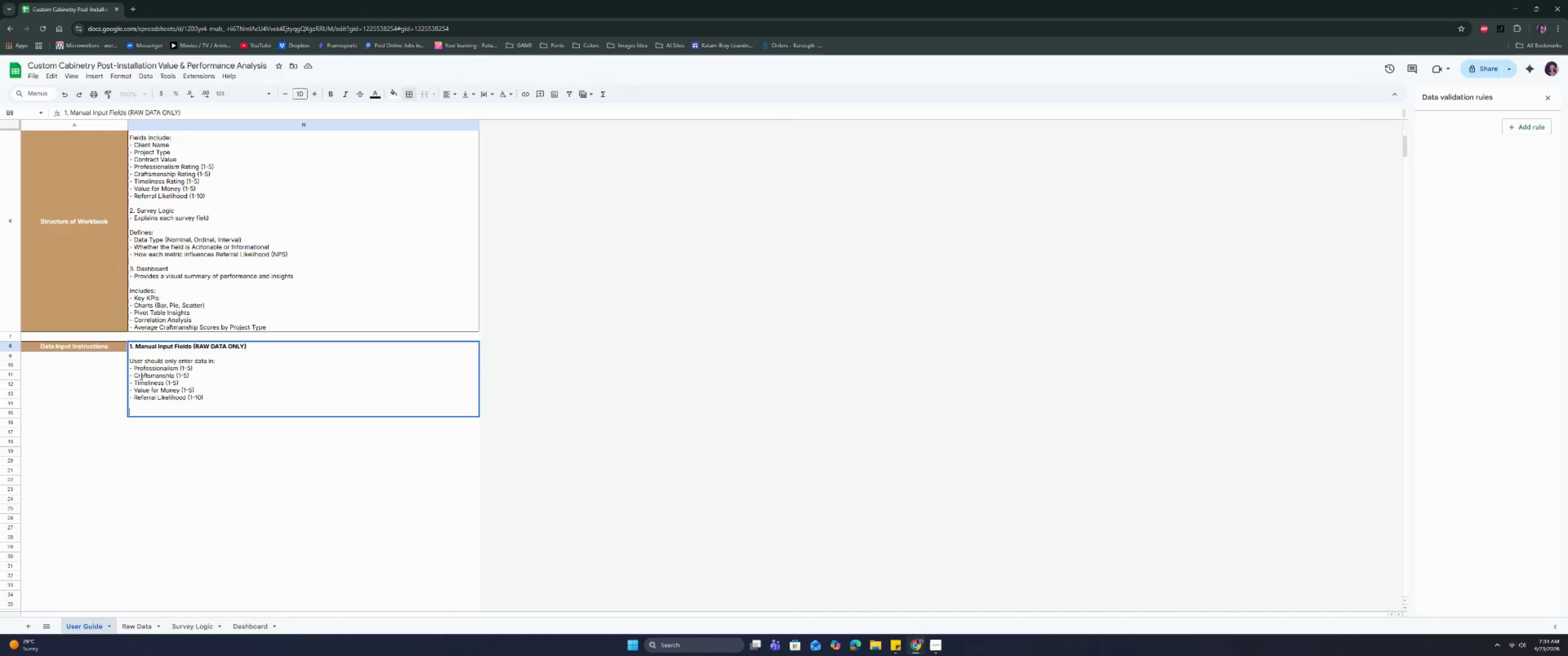 
key(Control+ControlLeft)
 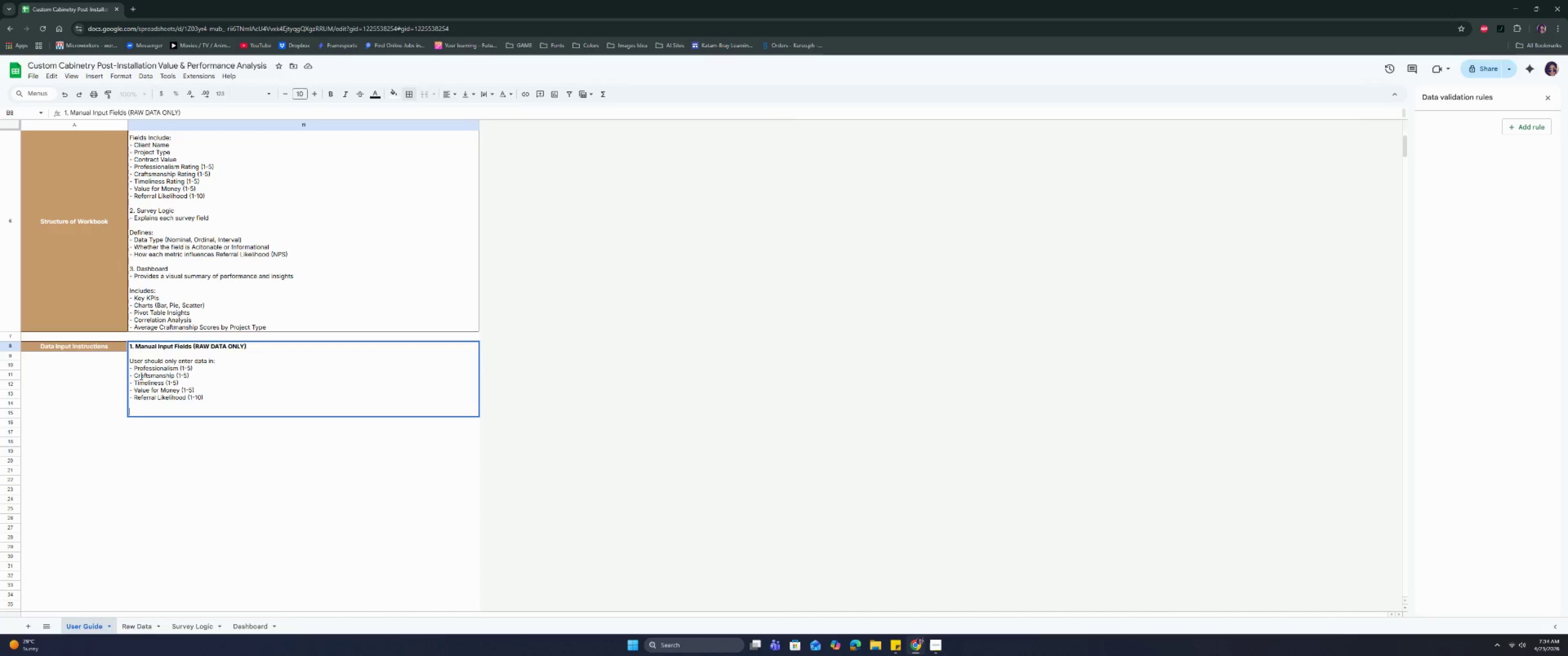 
type(Dta )
key(Backspace)
key(Backspace)
key(Backspace)
key(Backspace)
type(2, )
key(Backspace)
key(Backspace)
type(. d)
key(Backspace)
type(Data Vlid)
key(Backspace)
key(Backspace)
key(Backspace)
type(alidation Rules.)
key(Backspace)
 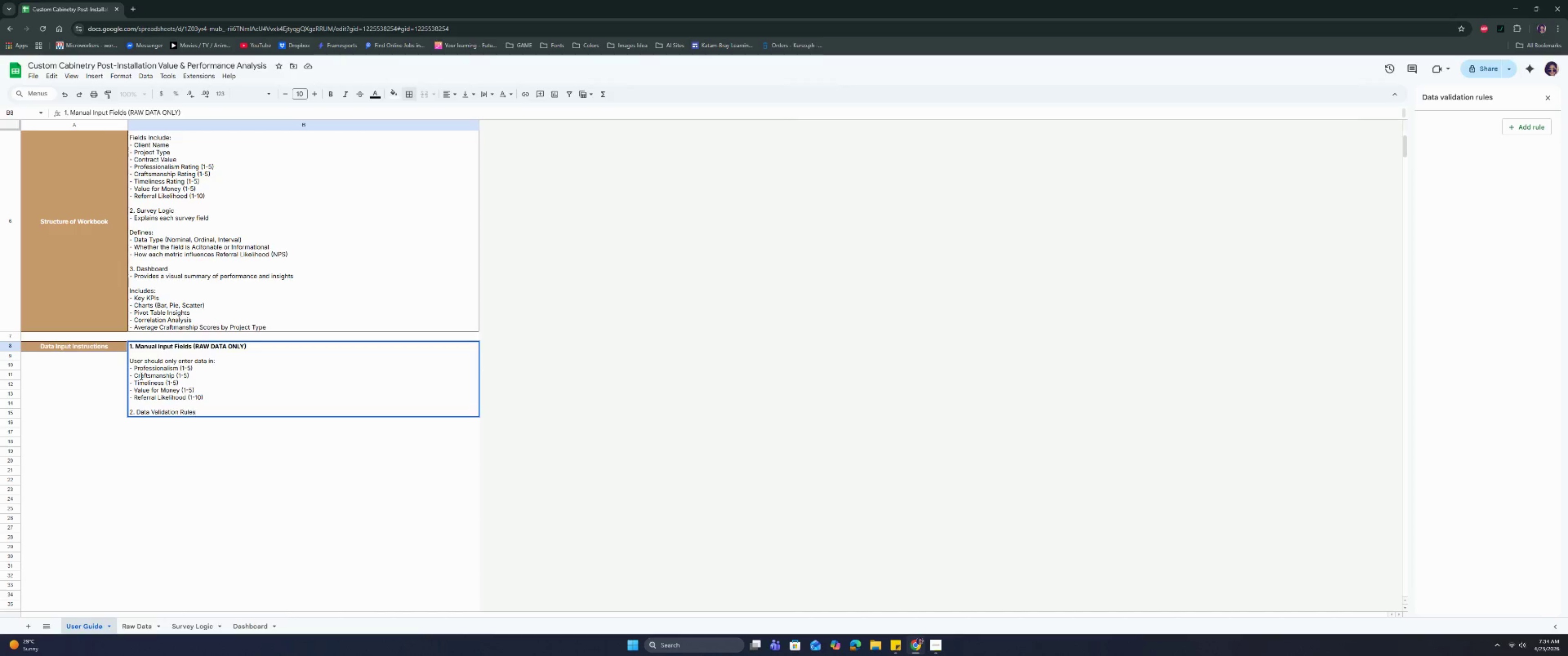 
key(Control+Enter)
 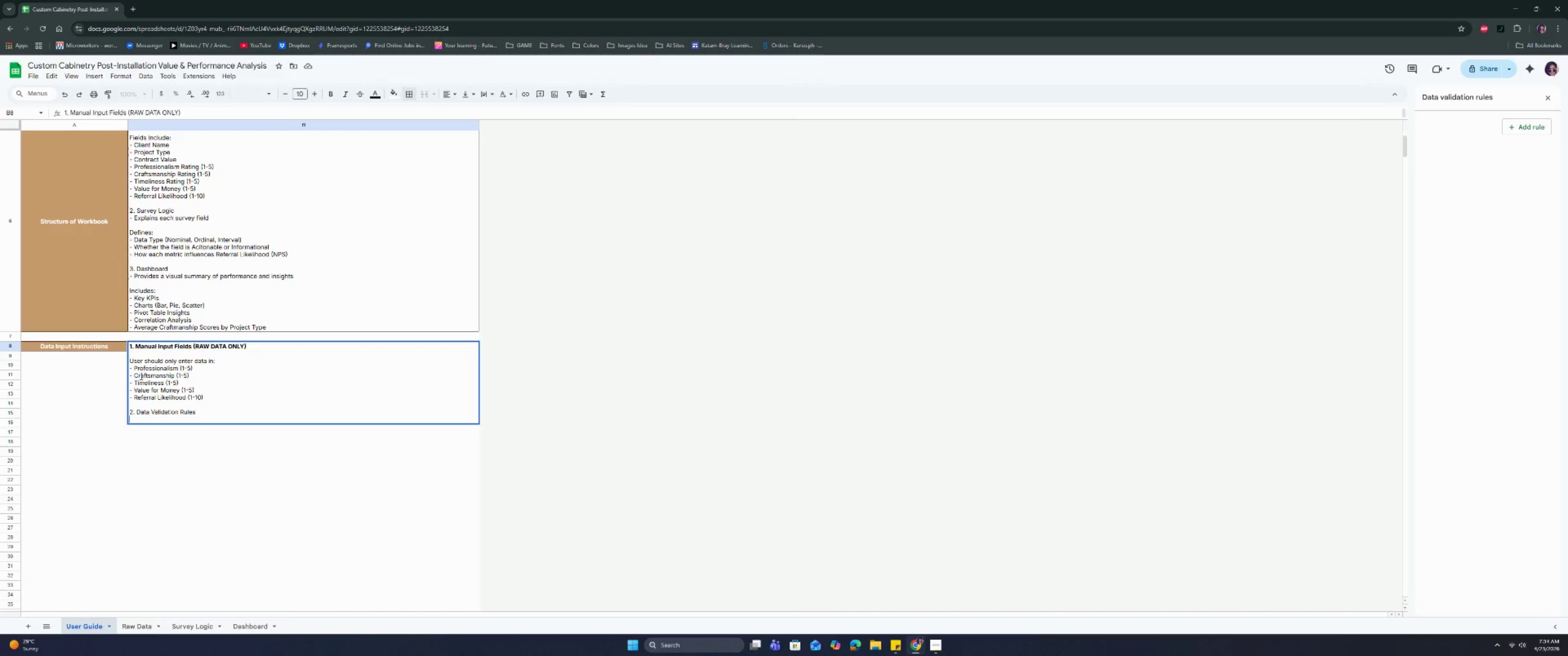 
key(Control+Enter)
 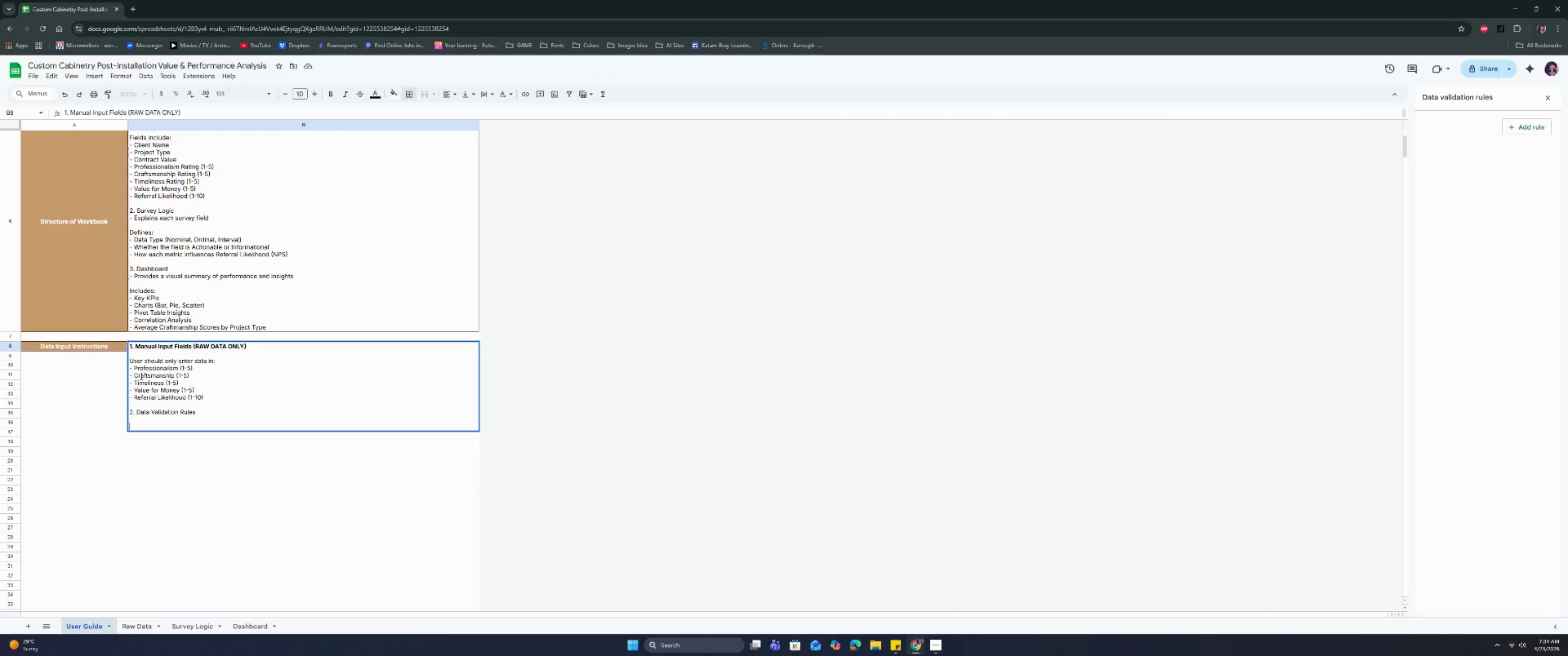 
type(- Rating (1-5) -> Only whole numbers betww)
key(Backspace)
type(een 1 and 5)
 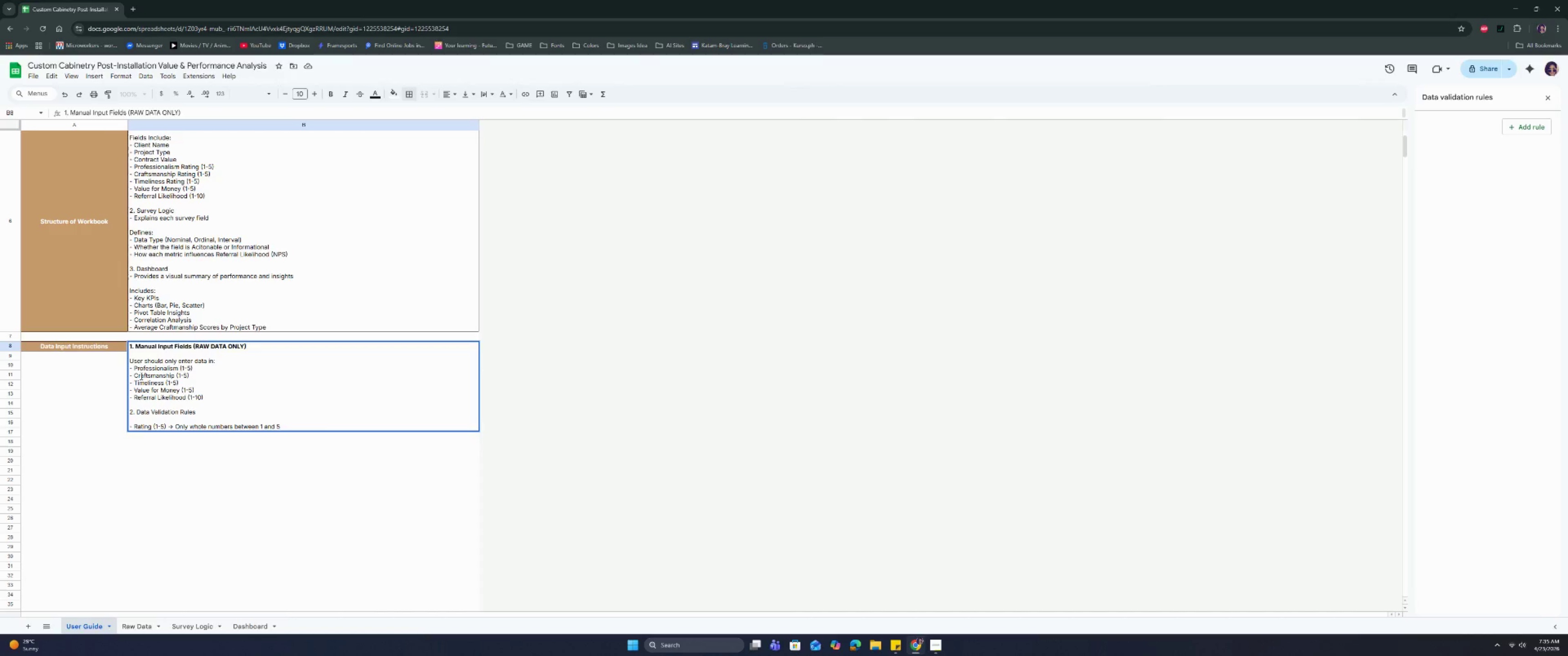 
key(Control+Enter)
 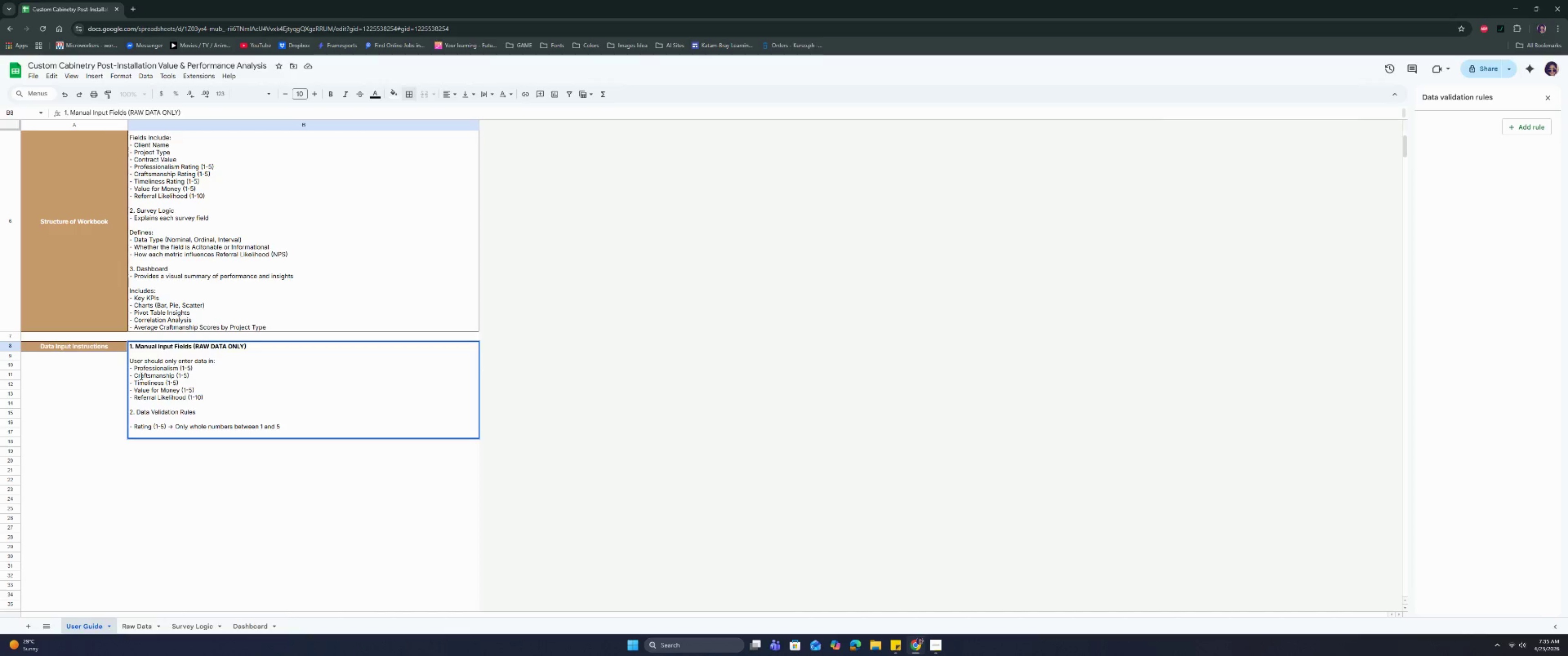 
type(- rEF)
key(Backspace)
key(Backspace)
key(Backspace)
type(Referral Likelik)
key(Backspace)
type(hood -> Only )
key(Backspace)
key(Backspace)
key(Backspace)
key(Backspace)
type(NLY)
 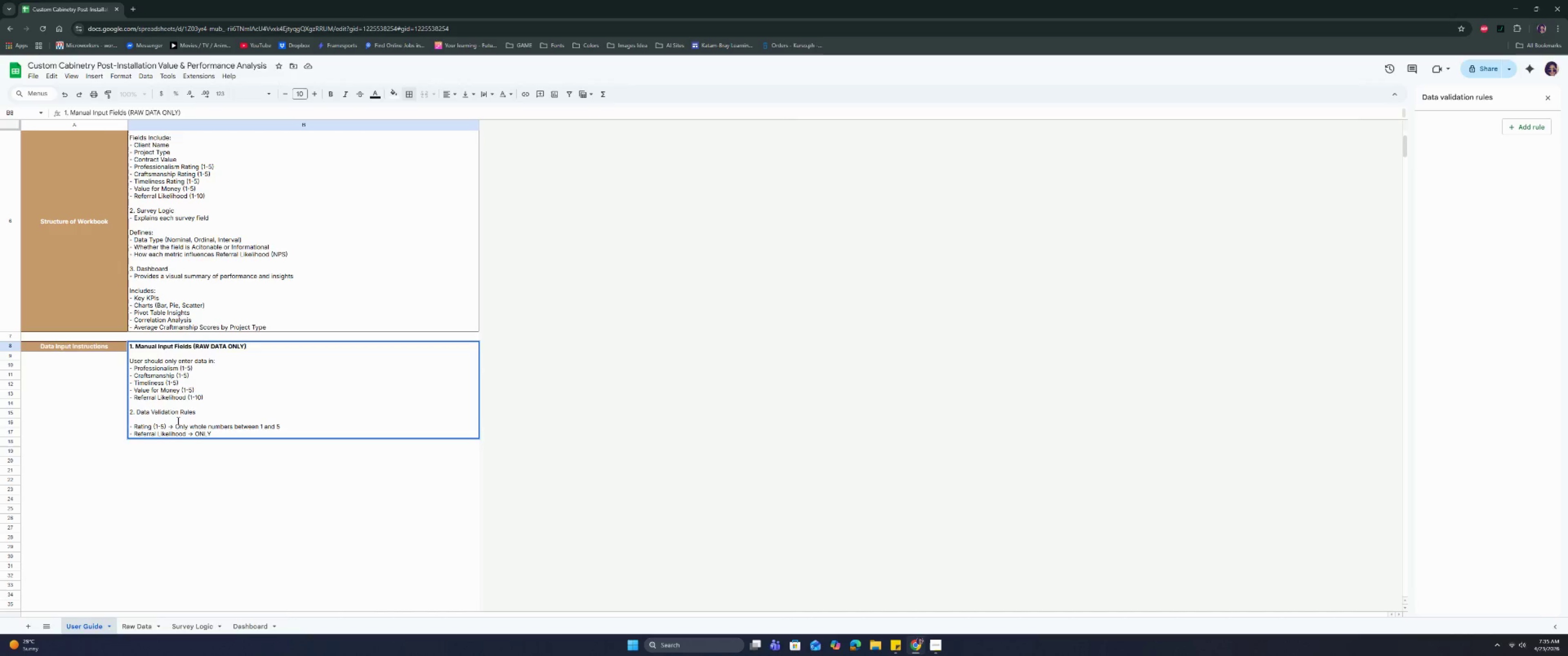 
left_click_drag(start_coordinate=[188, 427], to_coordinate=[178, 427])
 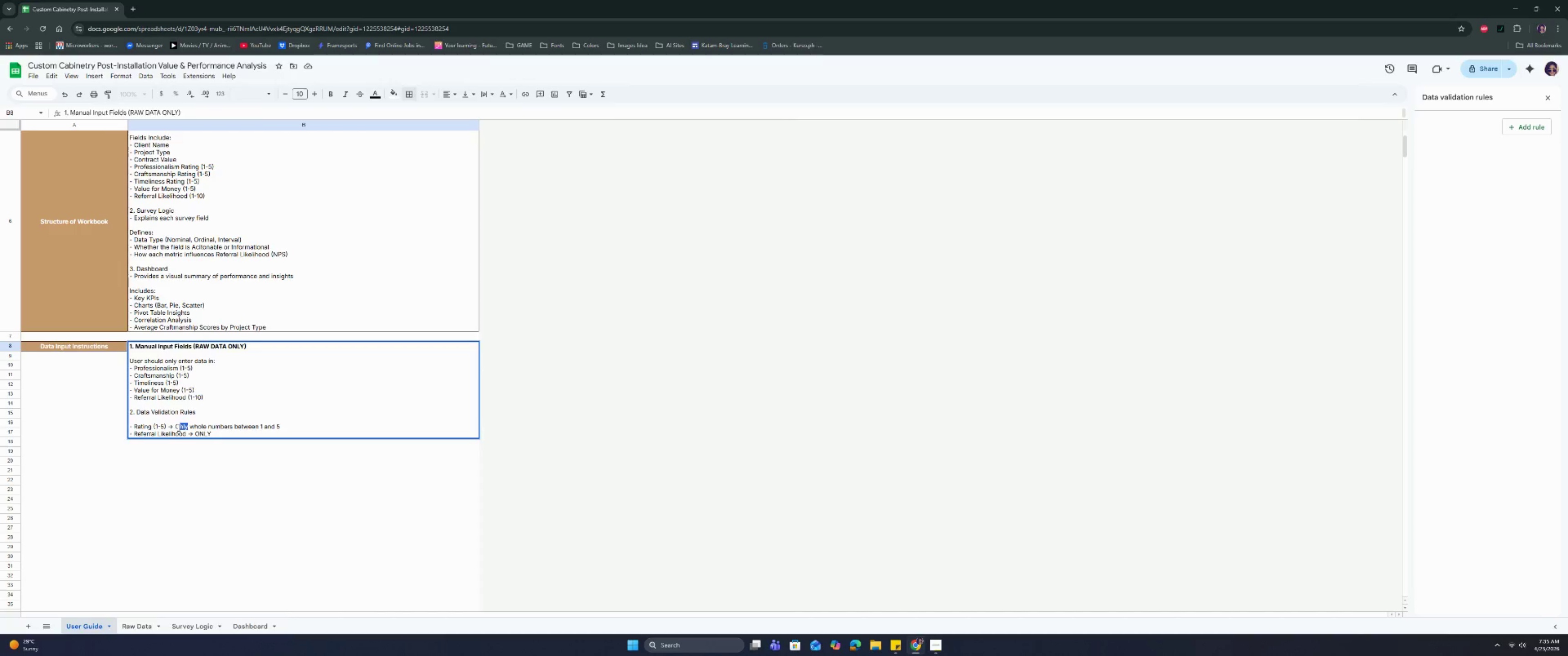 
type(NLY)
 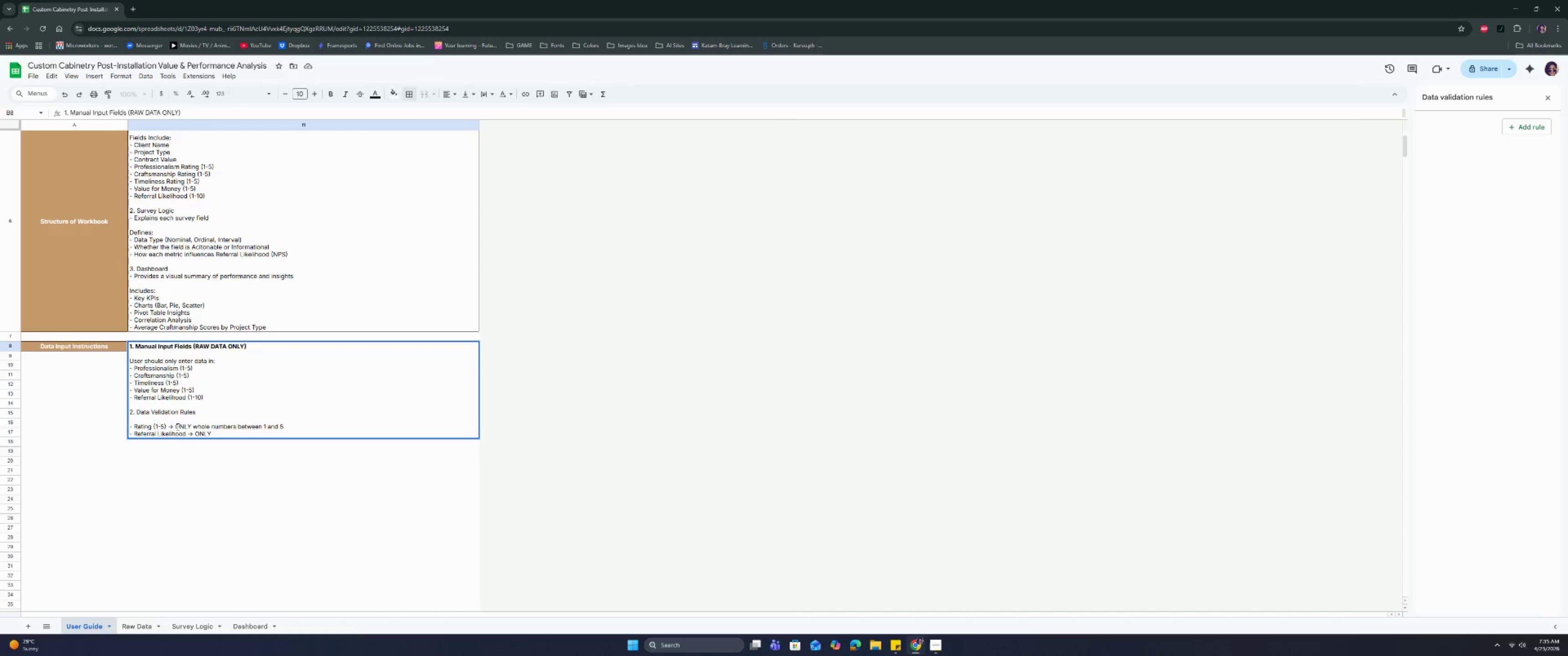 
left_click_drag(start_coordinate=[174, 426], to_coordinate=[177, 427])
 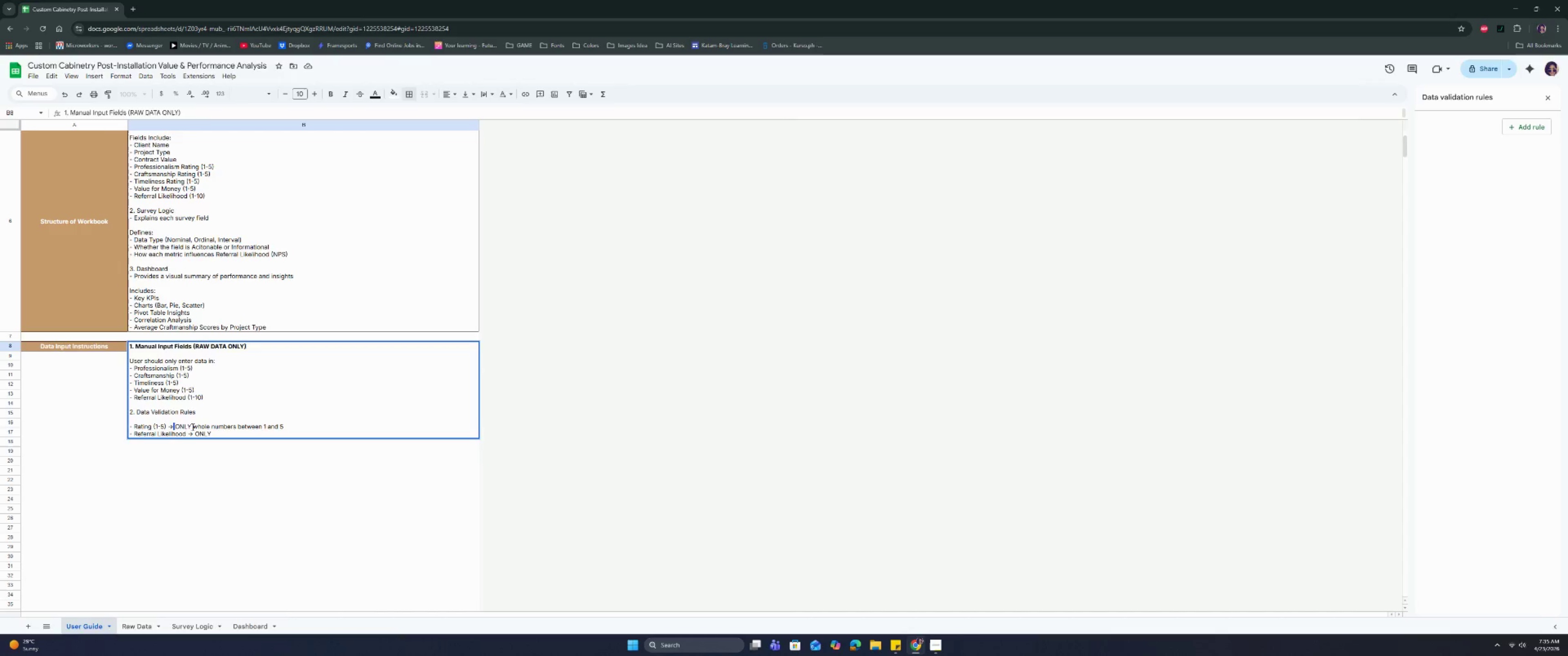 
left_click_drag(start_coordinate=[191, 427], to_coordinate=[177, 425])
 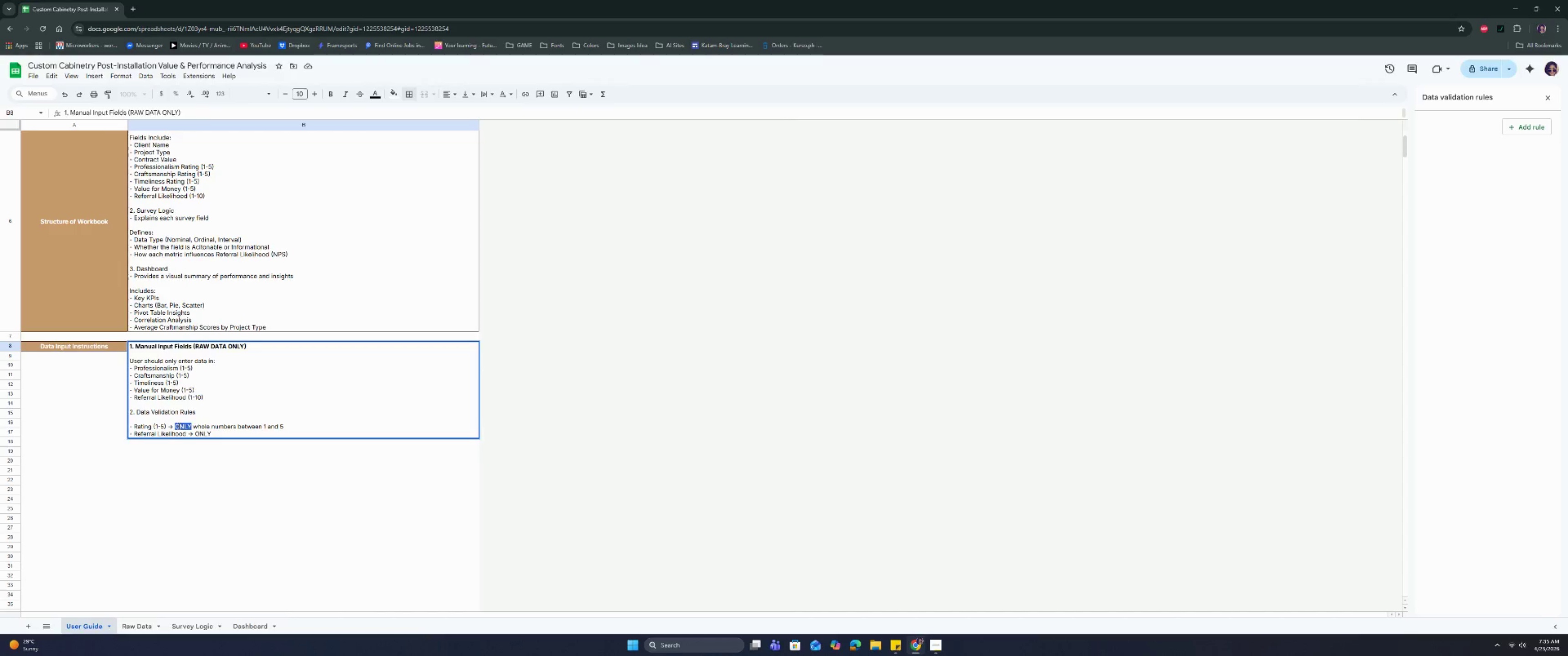 
key(Control+B)
 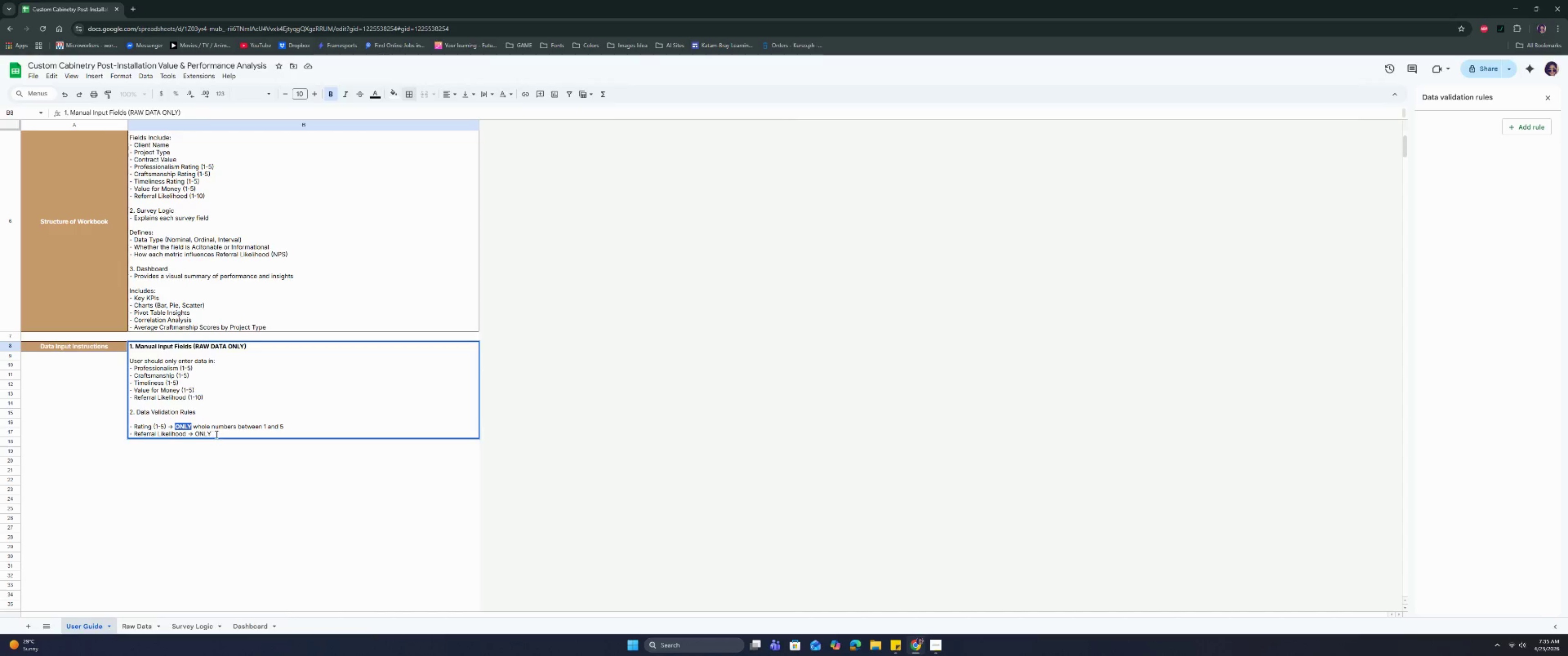 
left_click([217, 434])
 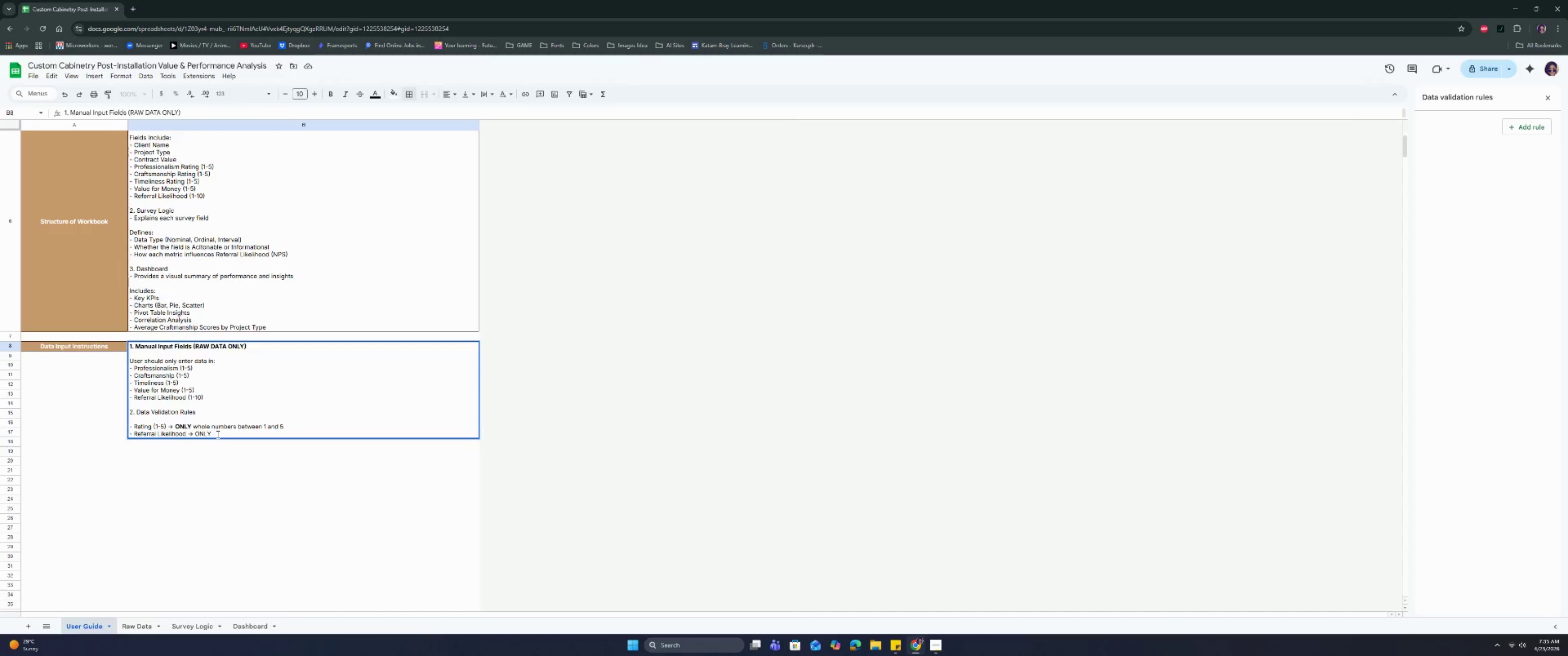 
type( WHO)
key(Backspace)
key(Backspace)
key(Backspace)
type(whole numbers between 1 and 10)
 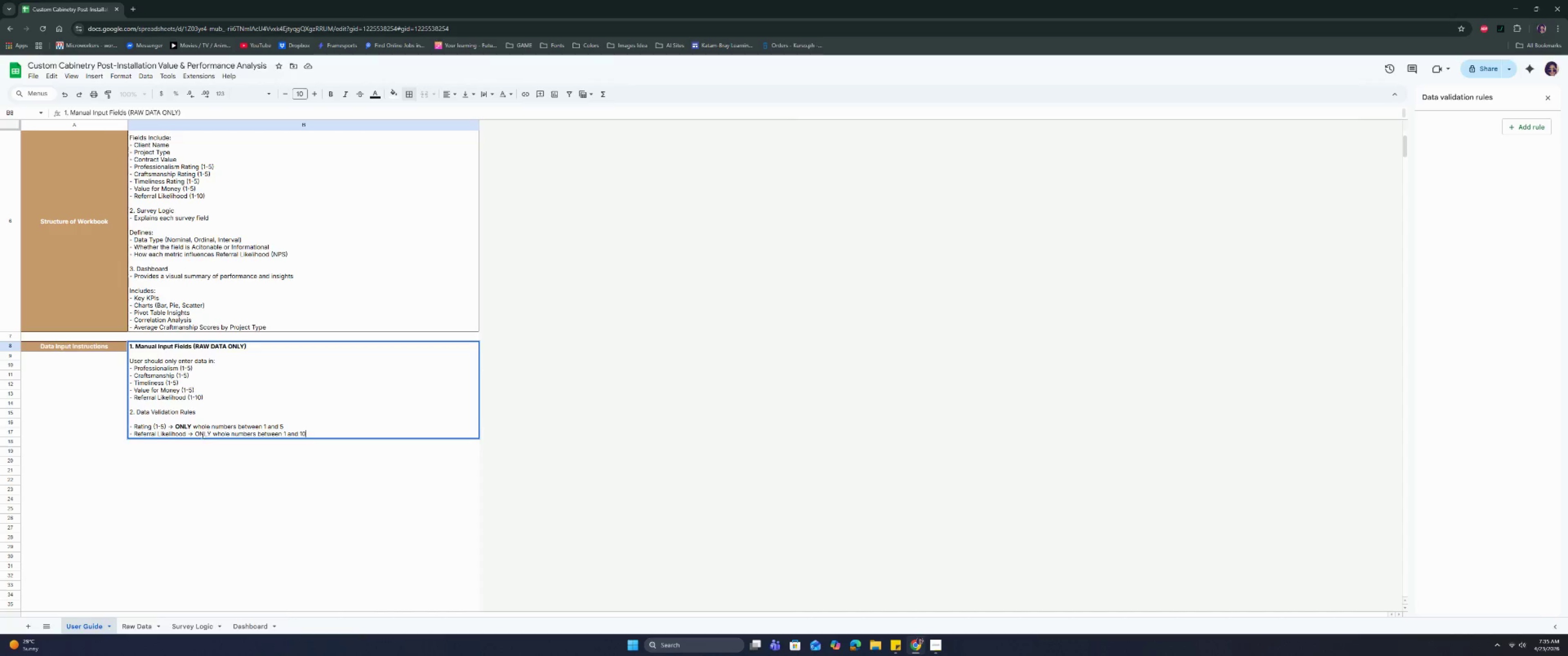 
left_click_drag(start_coordinate=[195, 435], to_coordinate=[209, 435])
 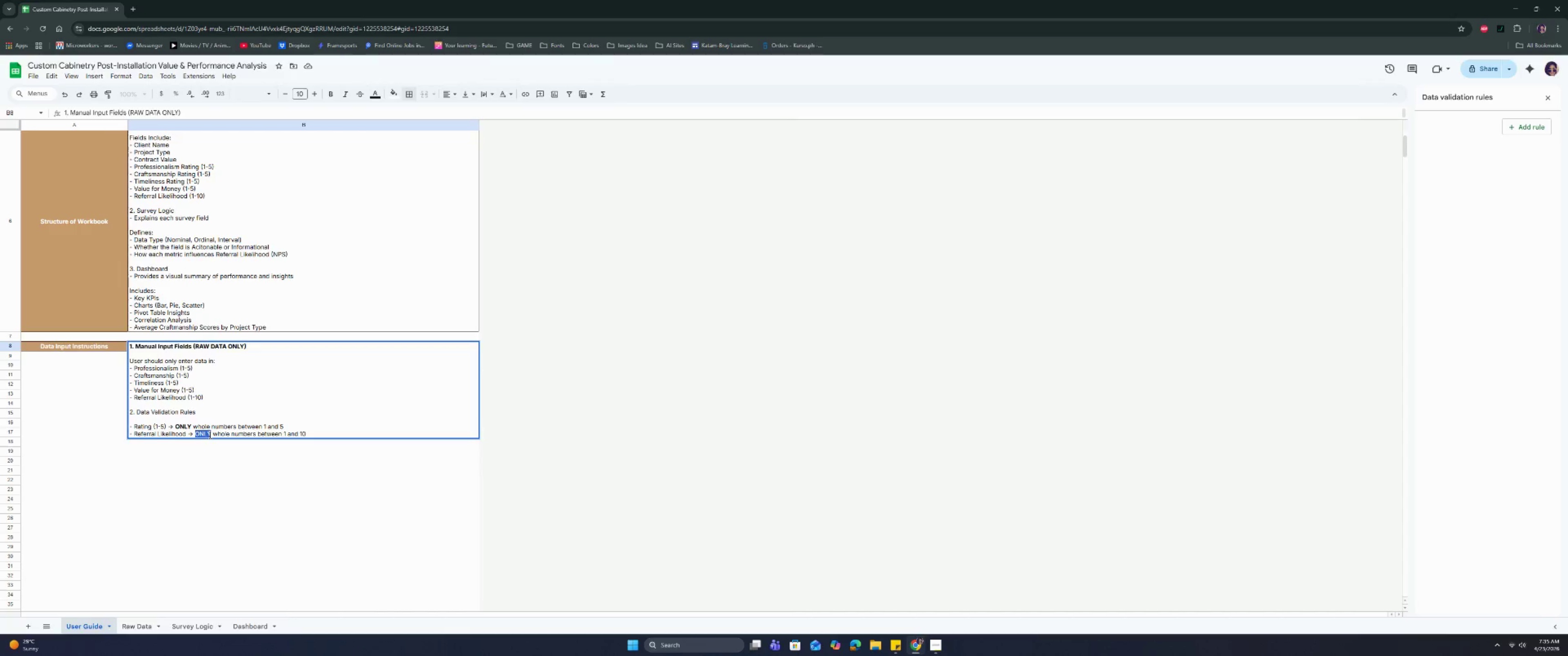 
key(Control+B)
 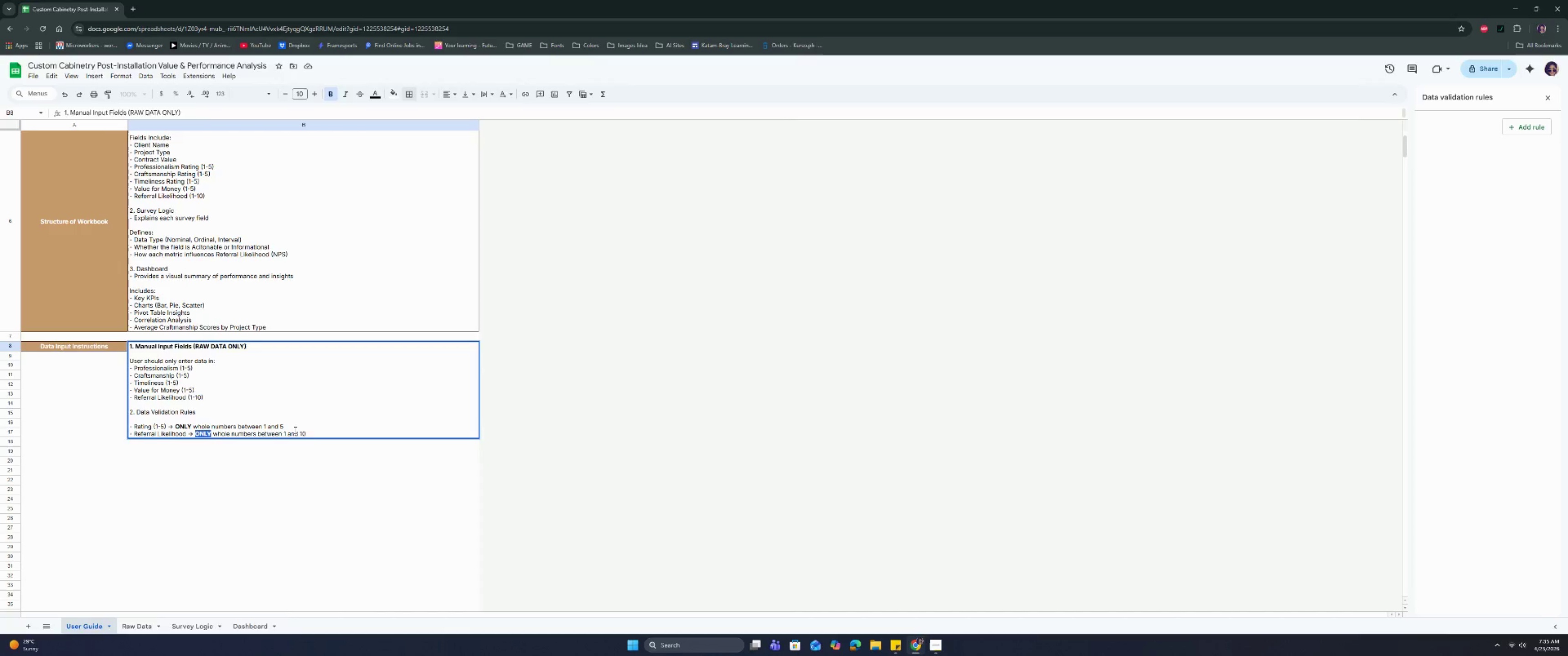 
left_click([314, 430])
 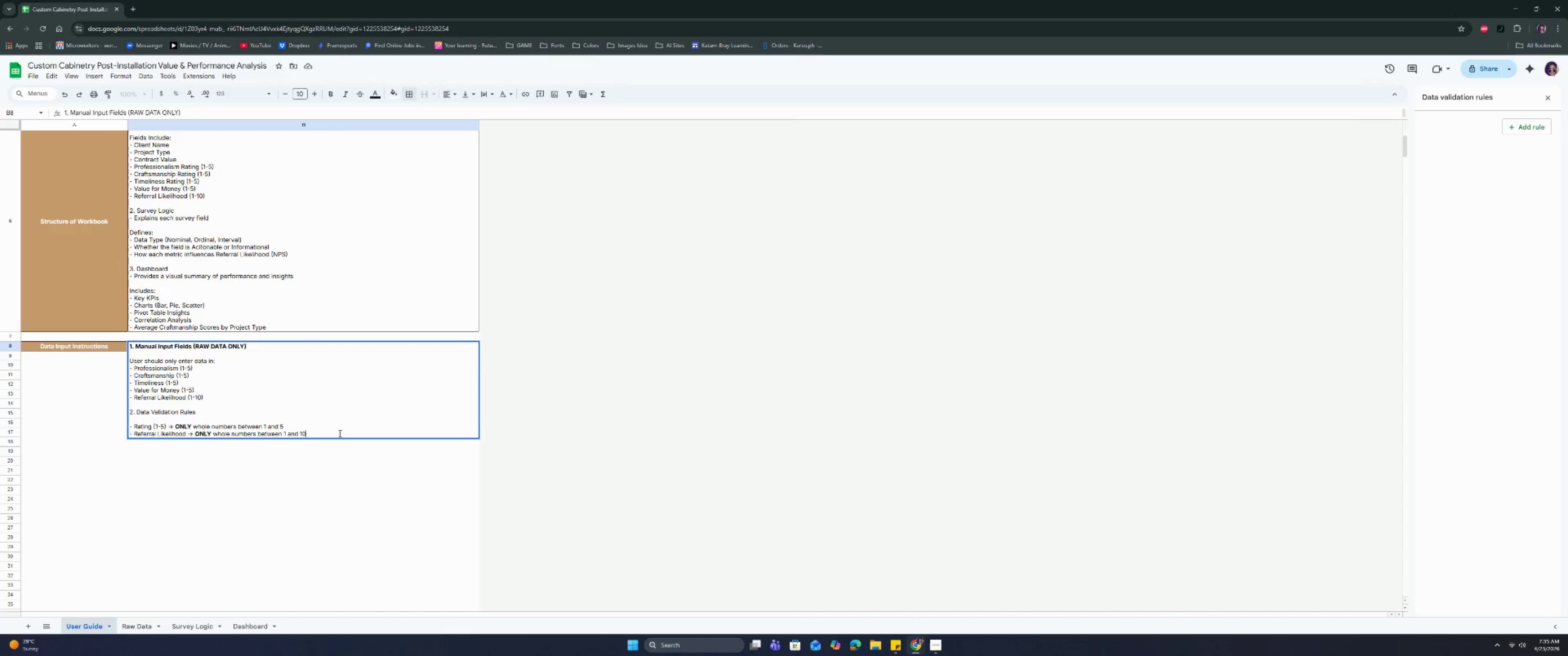 
left_click([339, 433])
 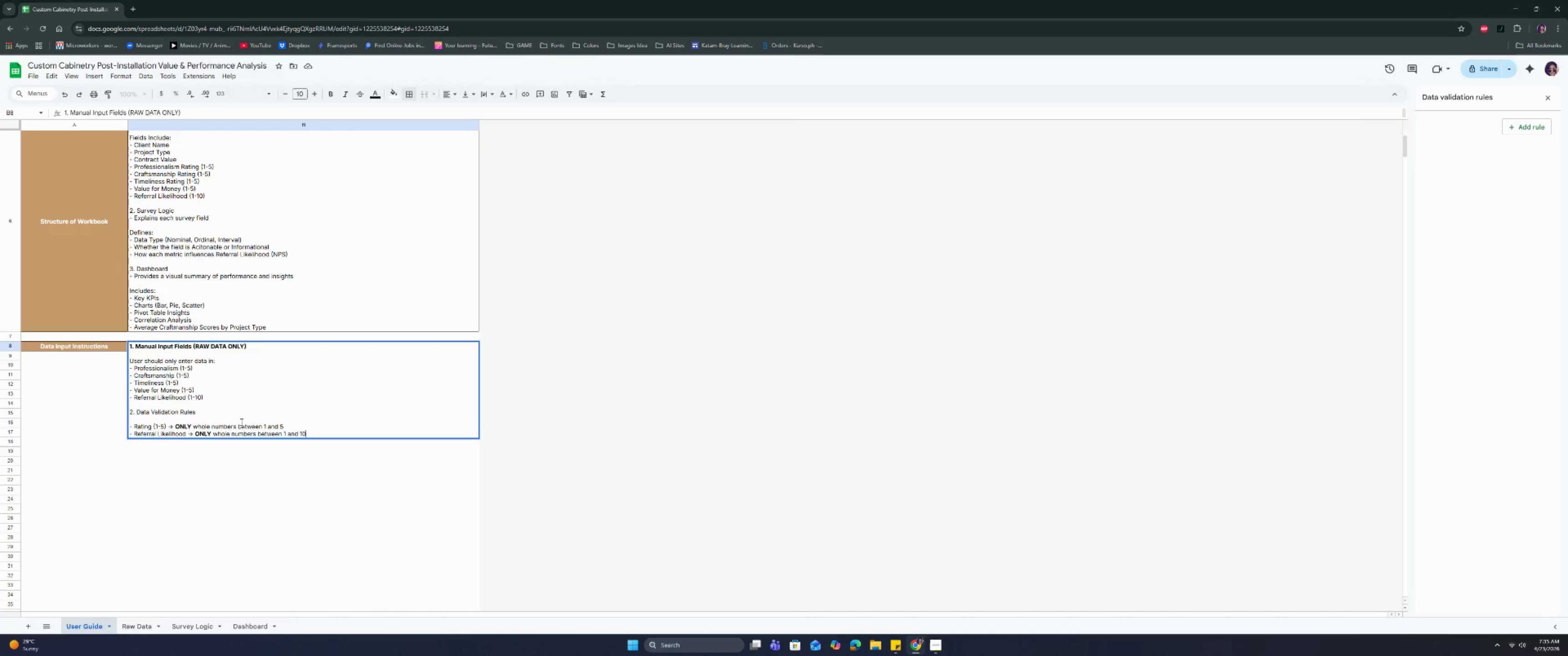 
left_click_drag(start_coordinate=[215, 410], to_coordinate=[129, 411])
 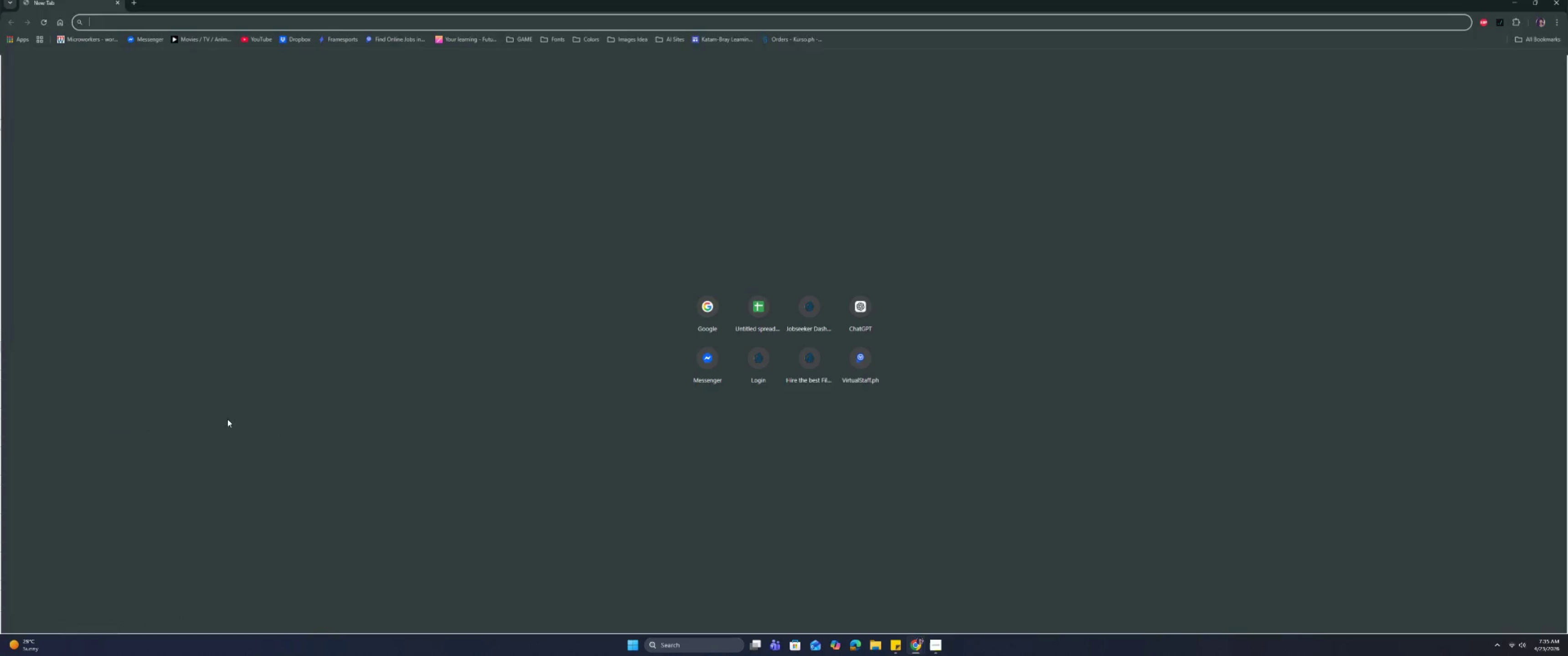 
key(Control+N)
 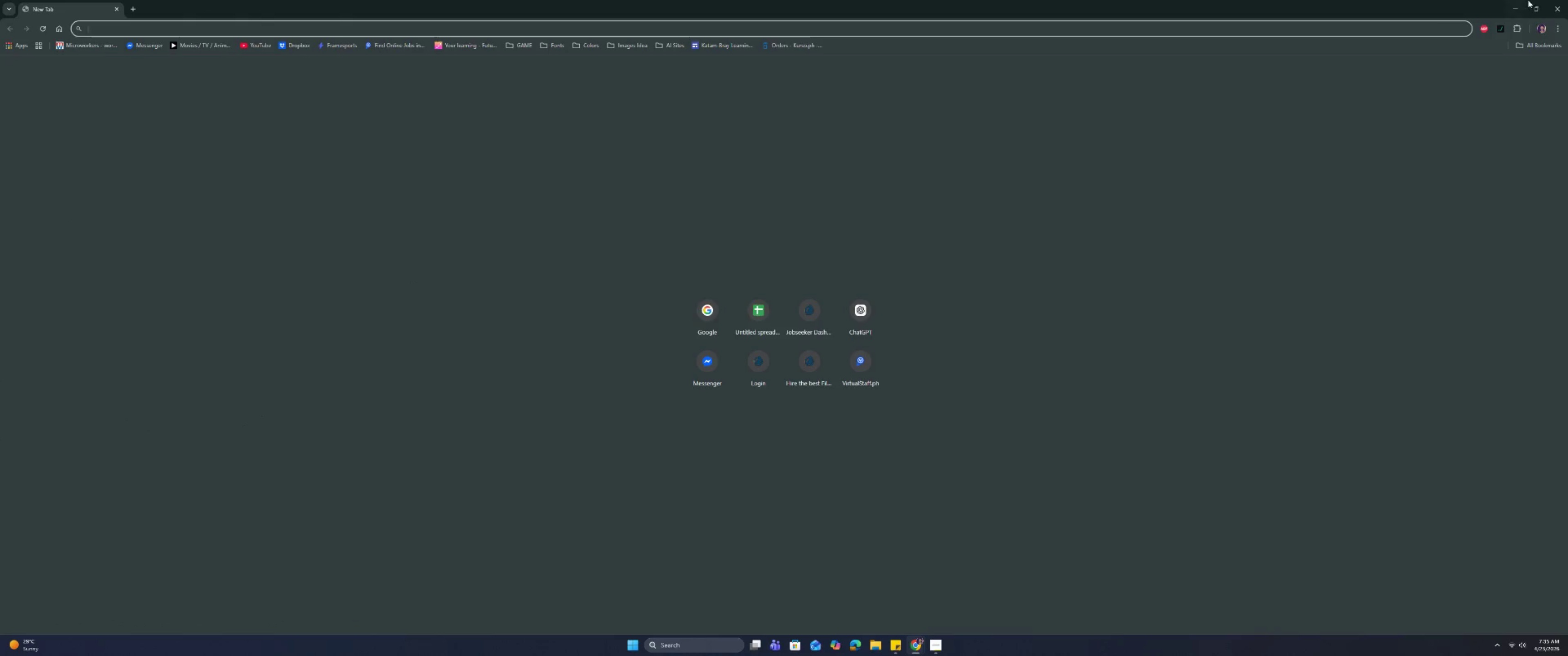 
left_click([1554, 0])
 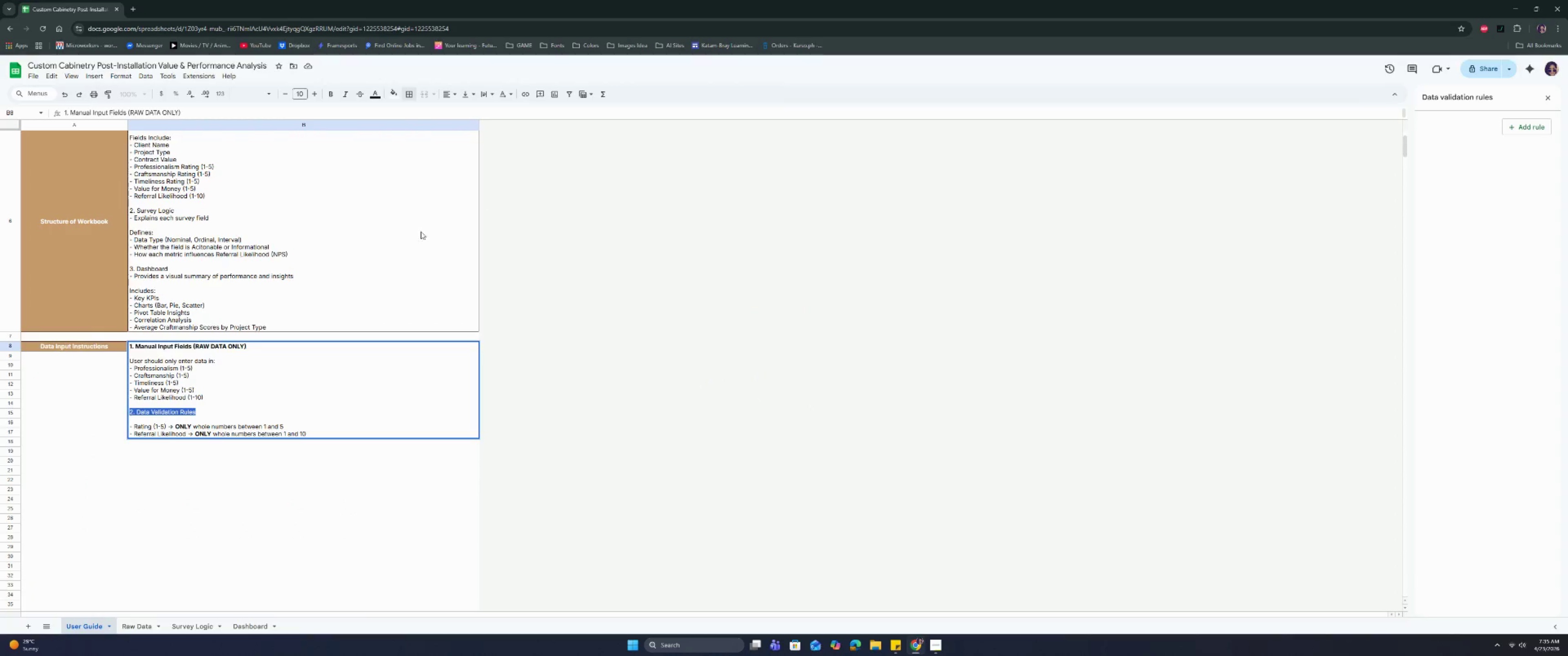 
key(Control+B)
 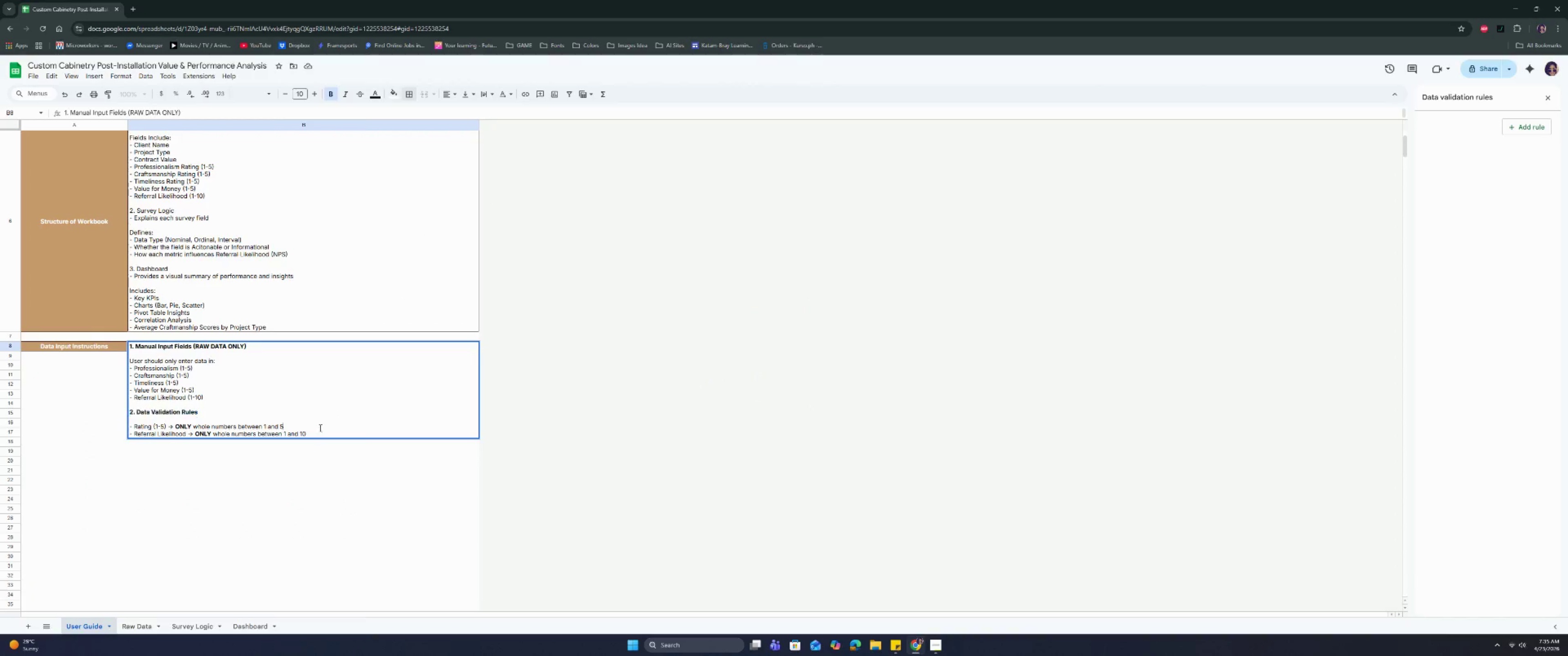 
double_click([320, 436])
 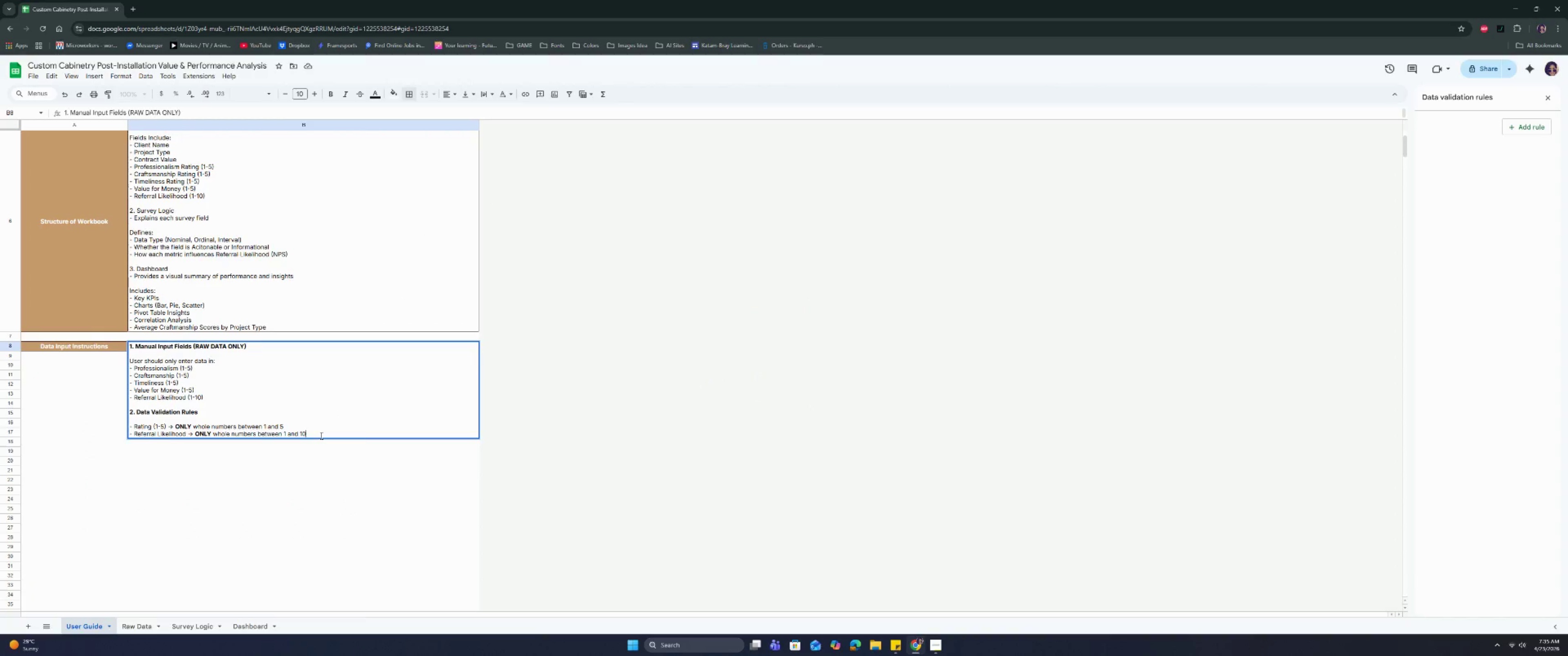 
key(Shift+Enter)
 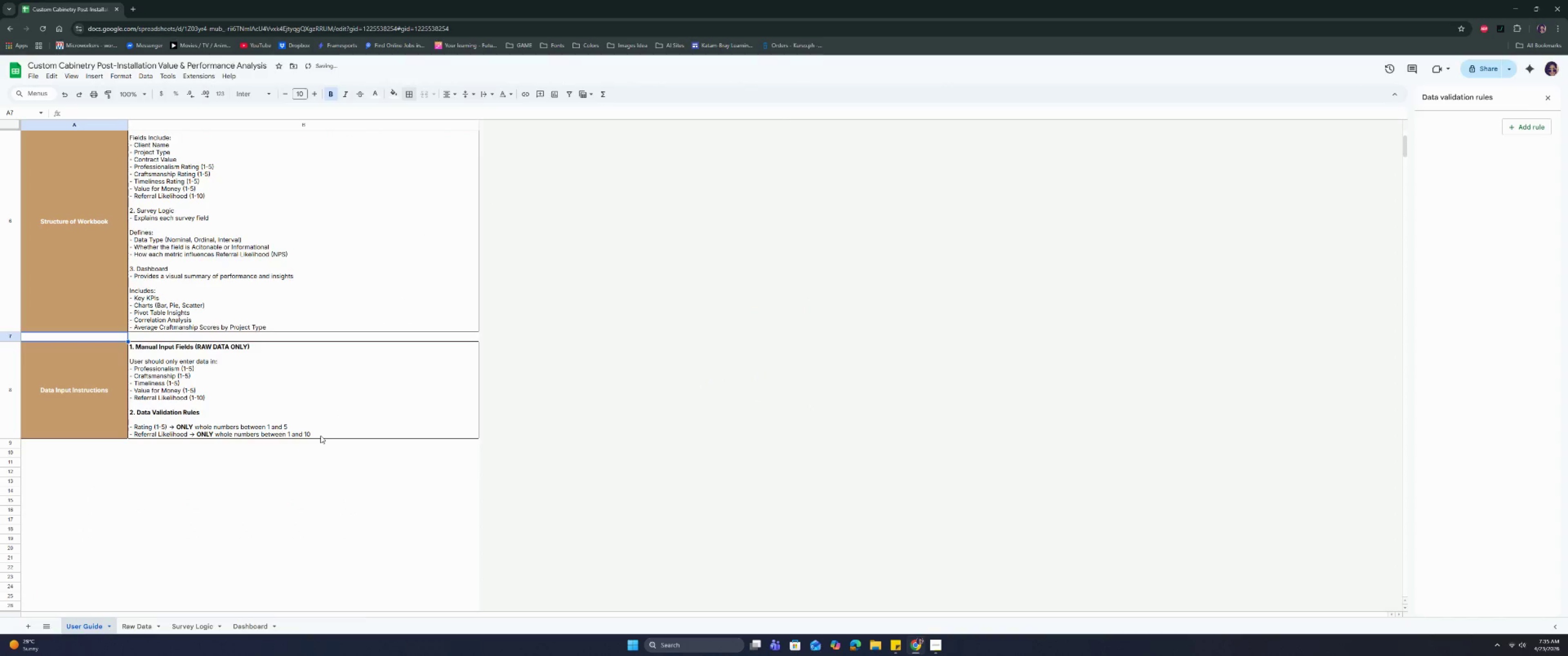 
key(Shift+Enter)
 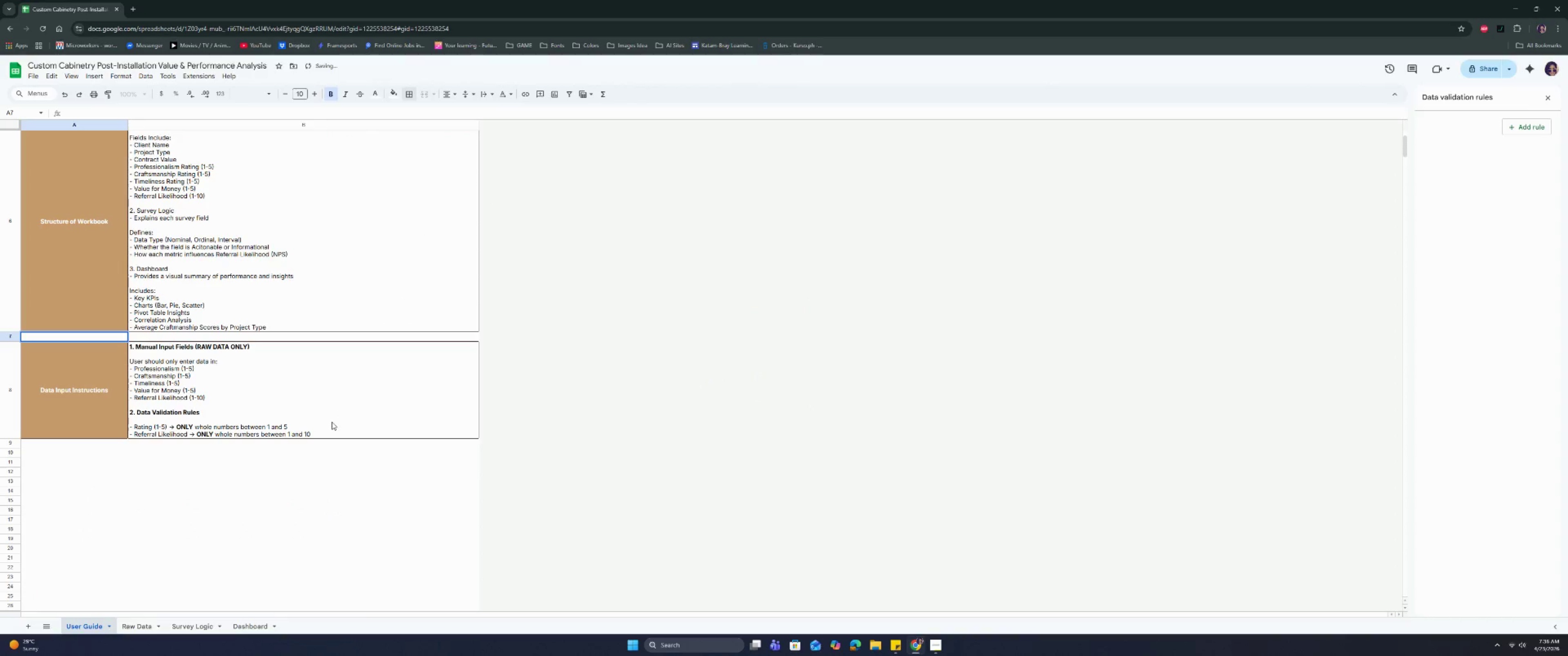 
double_click([333, 432])
 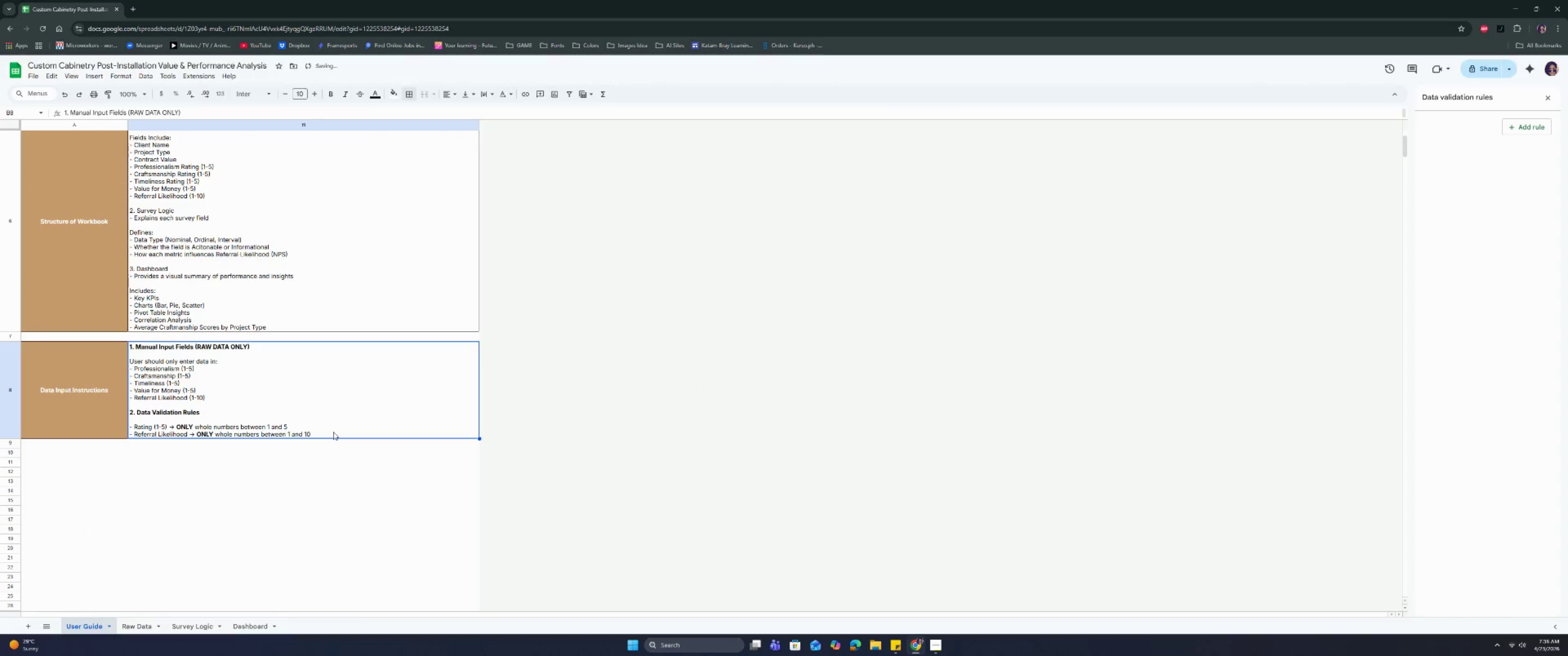 
triple_click([333, 432])
 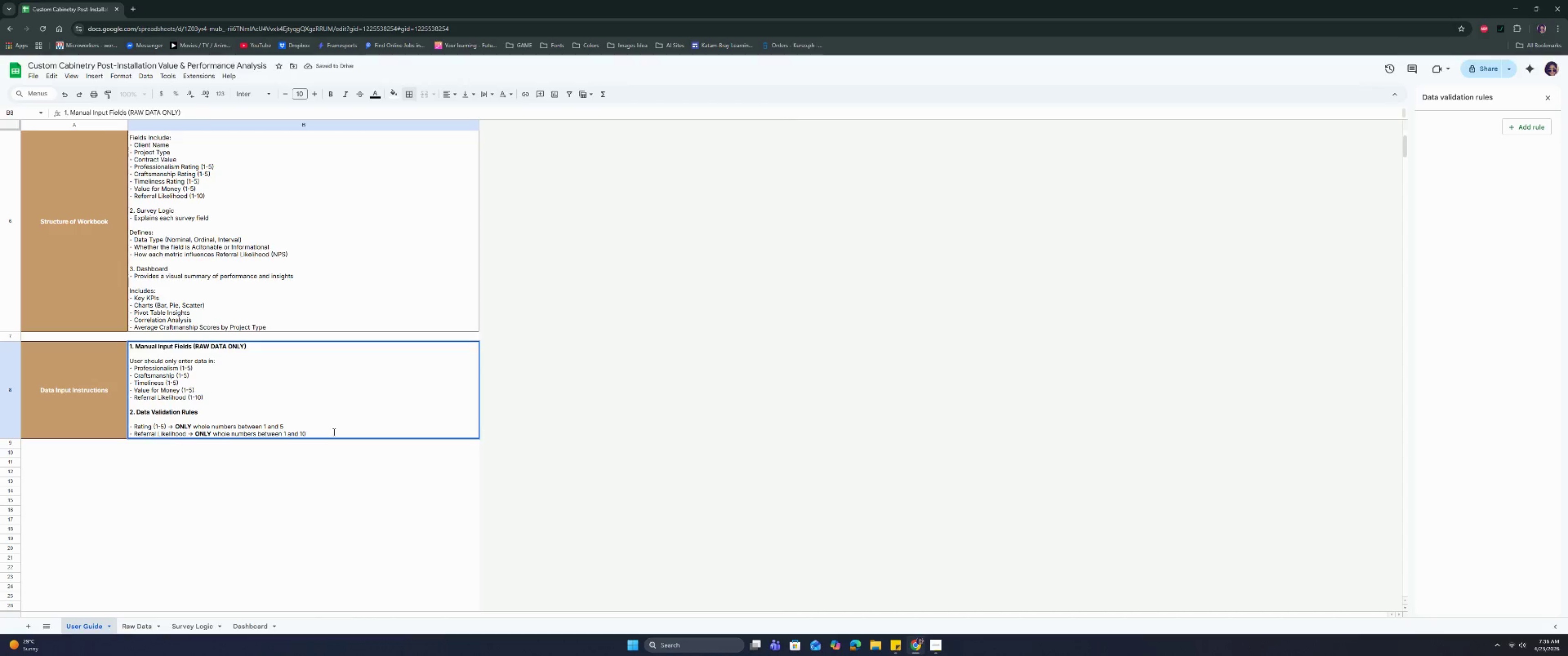 
key(Control+Enter)
 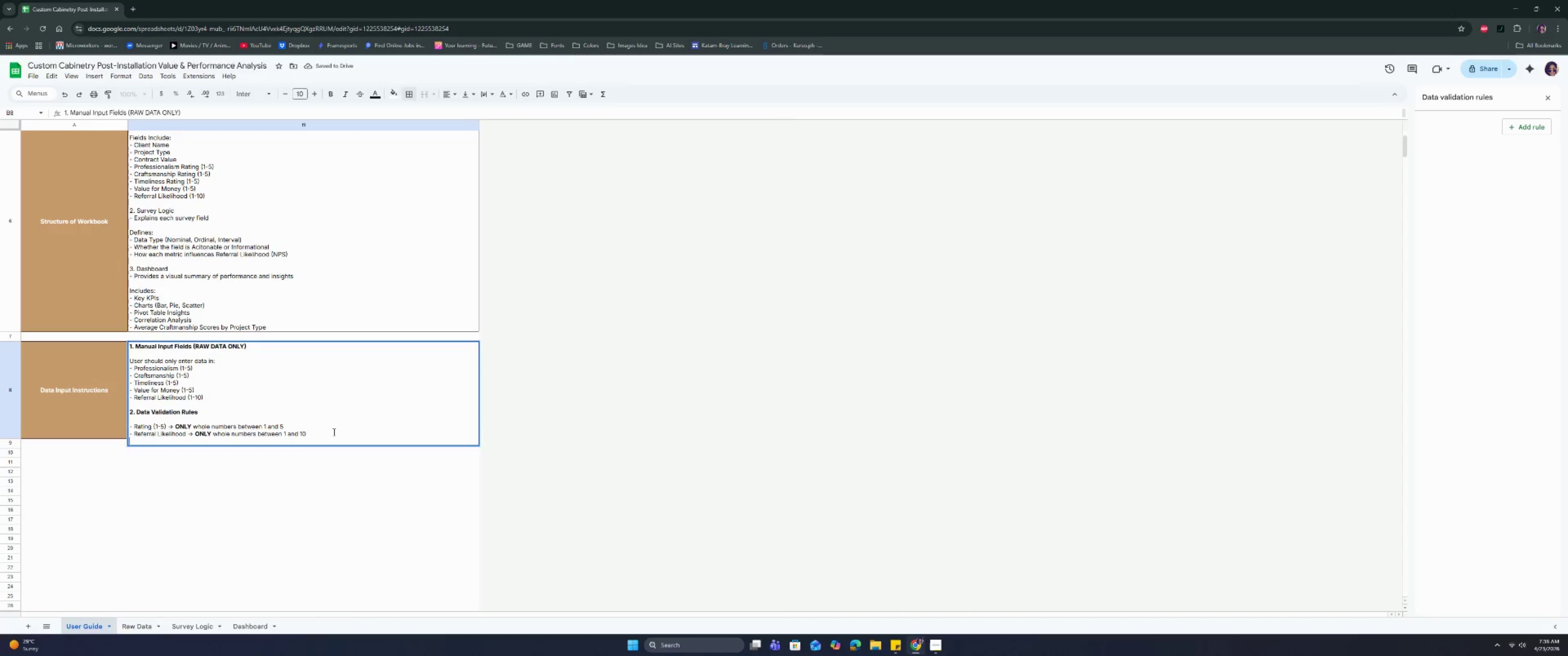 
key(Control+Enter)
 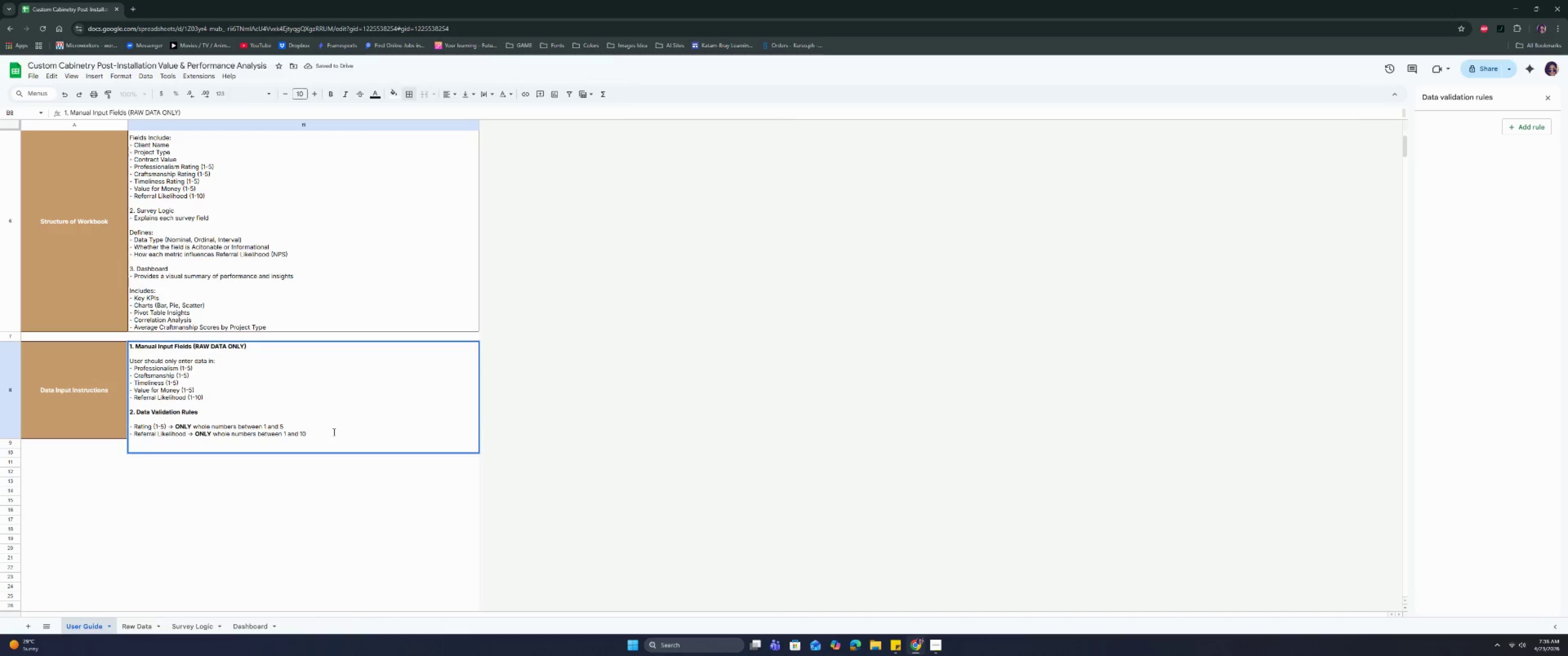 
type(INVALI)
 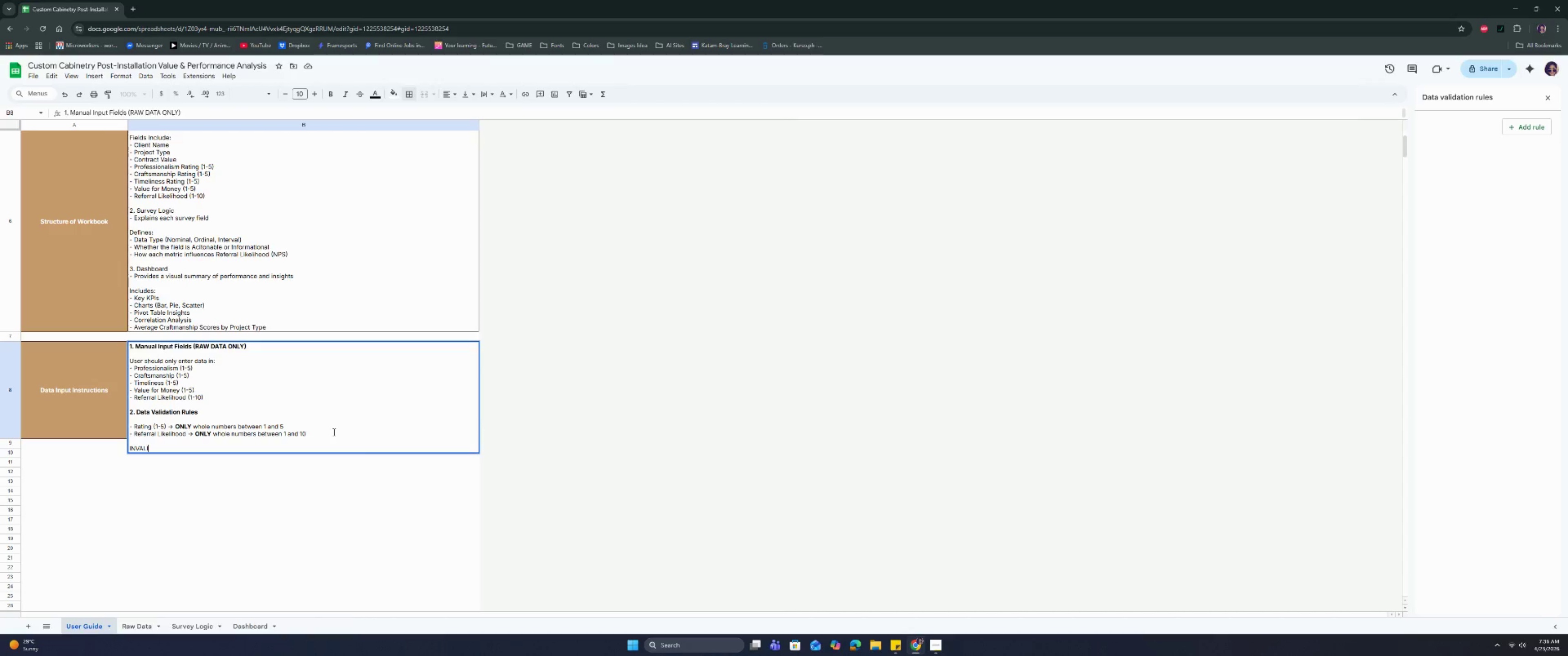 
key(D)
 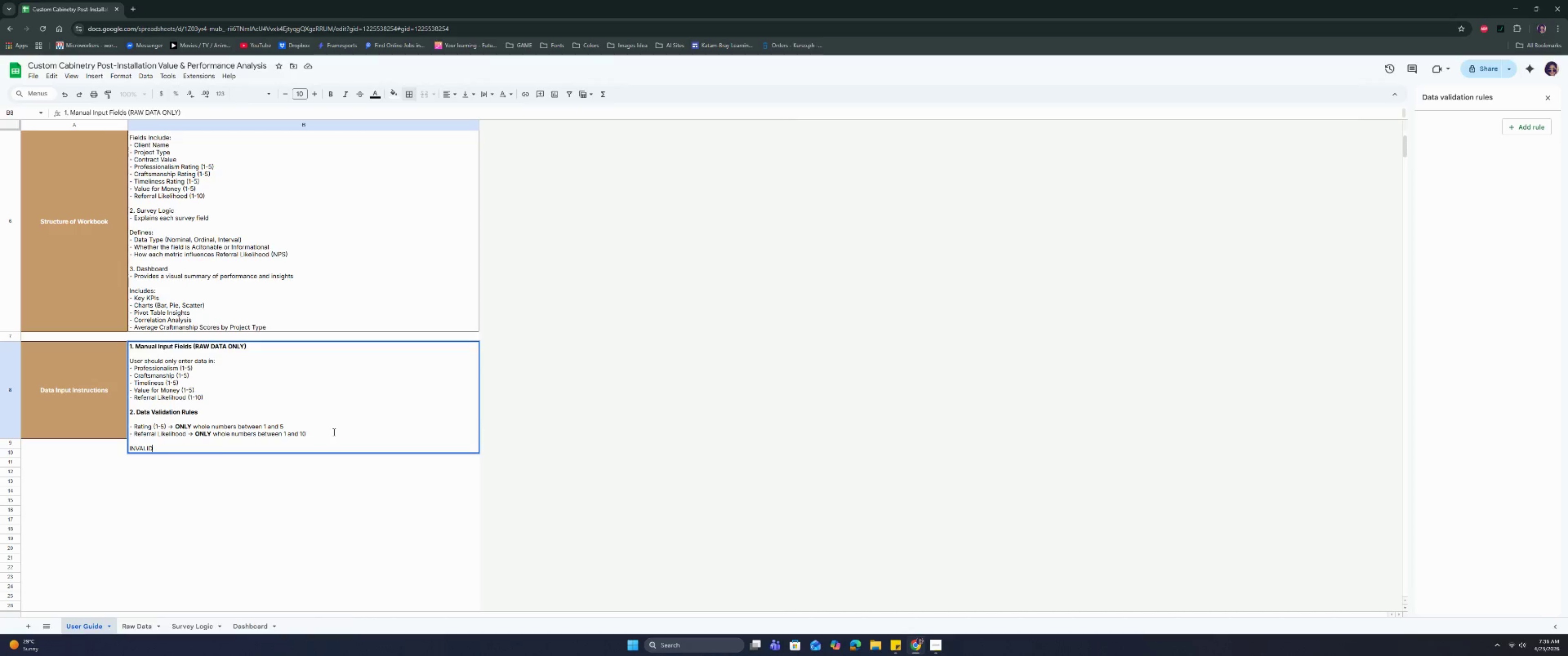 
key(Space)
 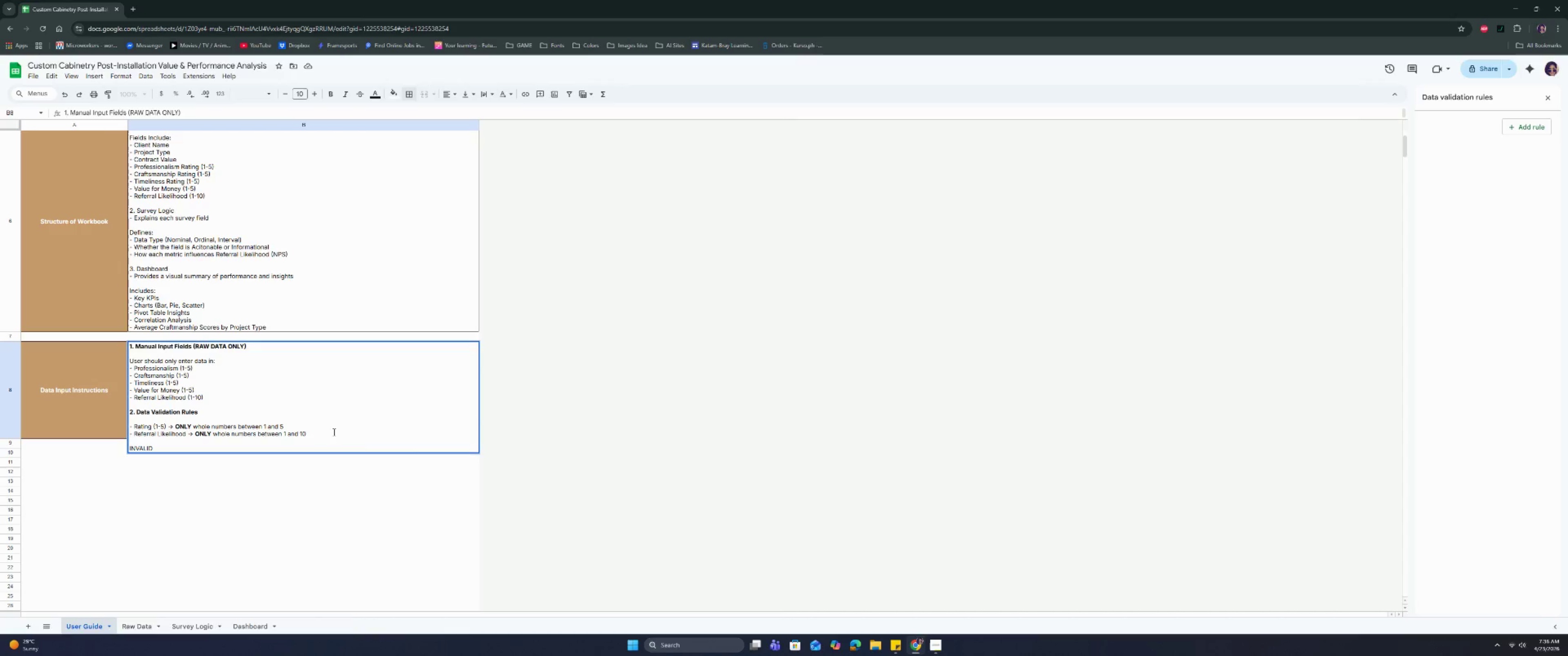 
wait(7.94)
 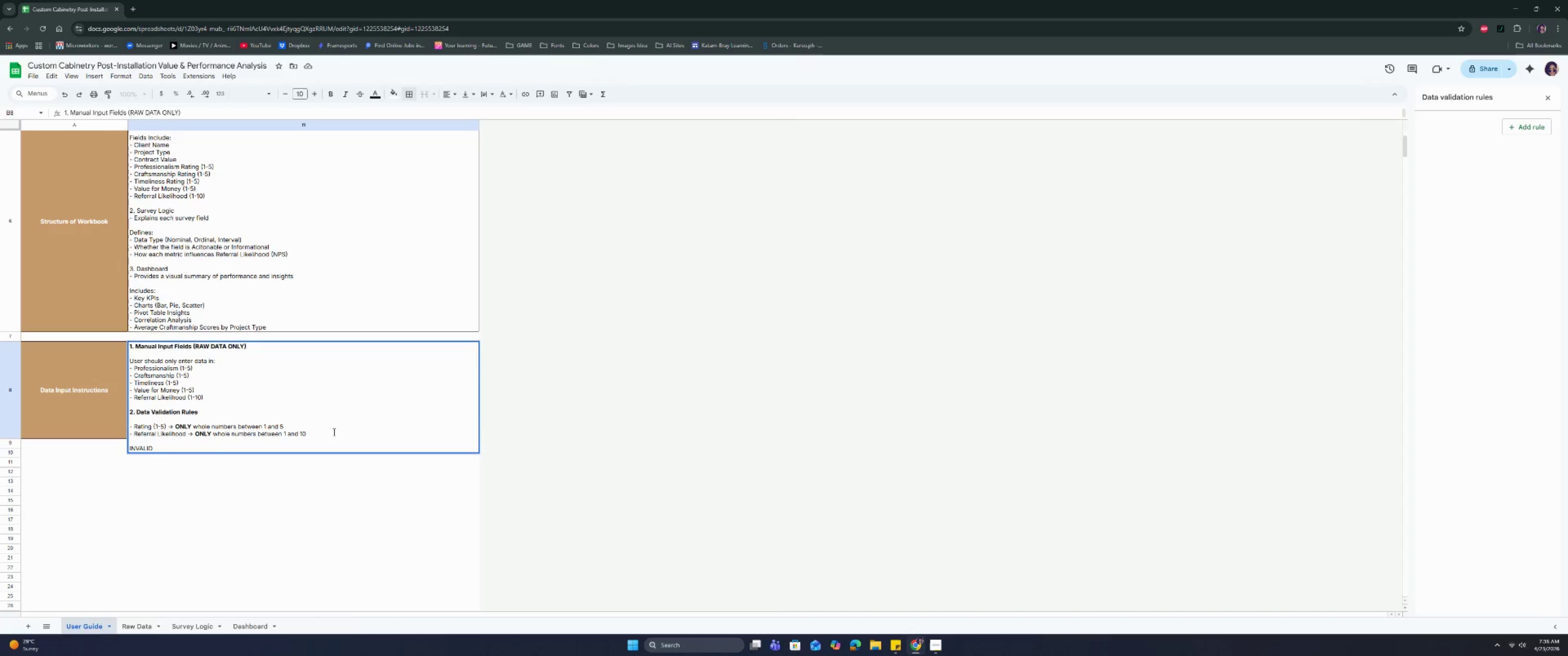 
type(enties )
key(Backspace)
key(Backspace)
key(Backspace)
key(Backspace)
type(ries will be resti)
key(Backspace)
type(ricted autma)
key(Backspace)
key(Backspace)
type(omatically.)
 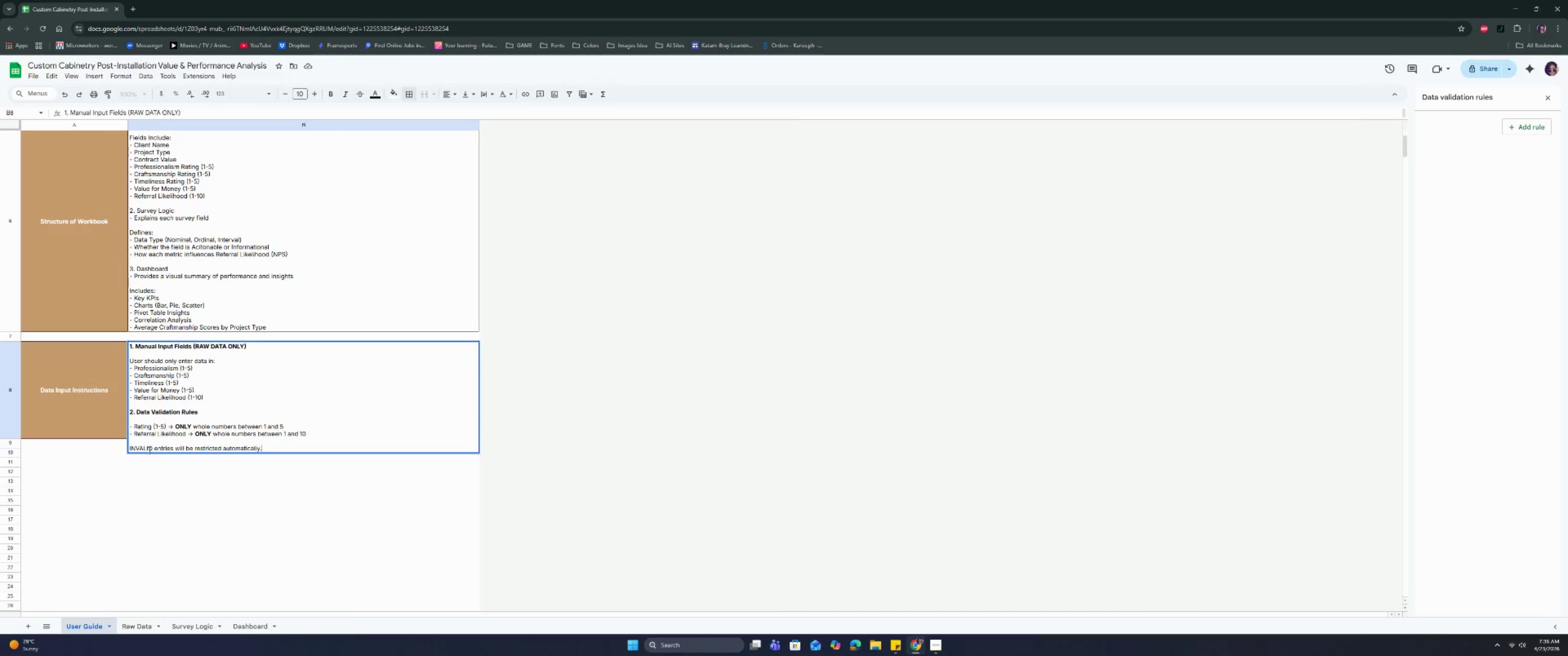 
left_click_drag(start_coordinate=[151, 449], to_coordinate=[129, 450])
 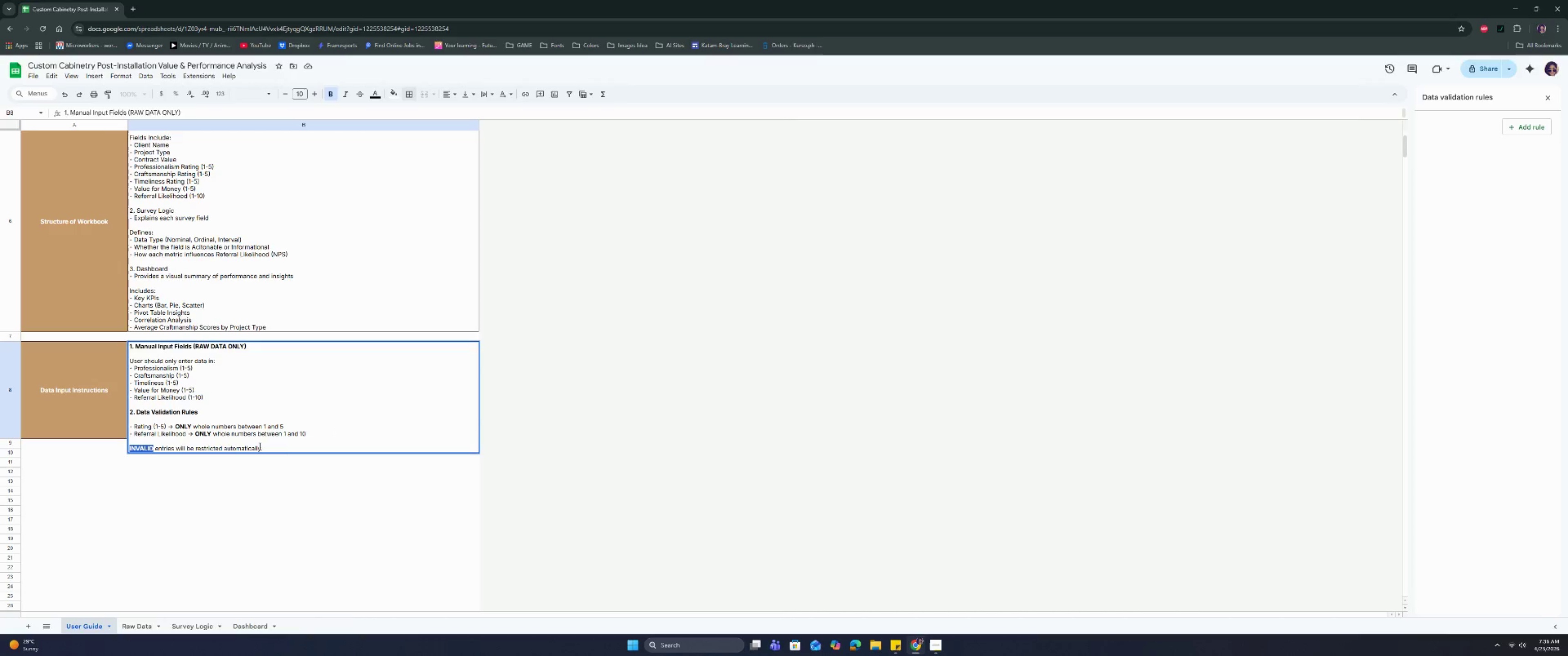 
key(Control+B)
 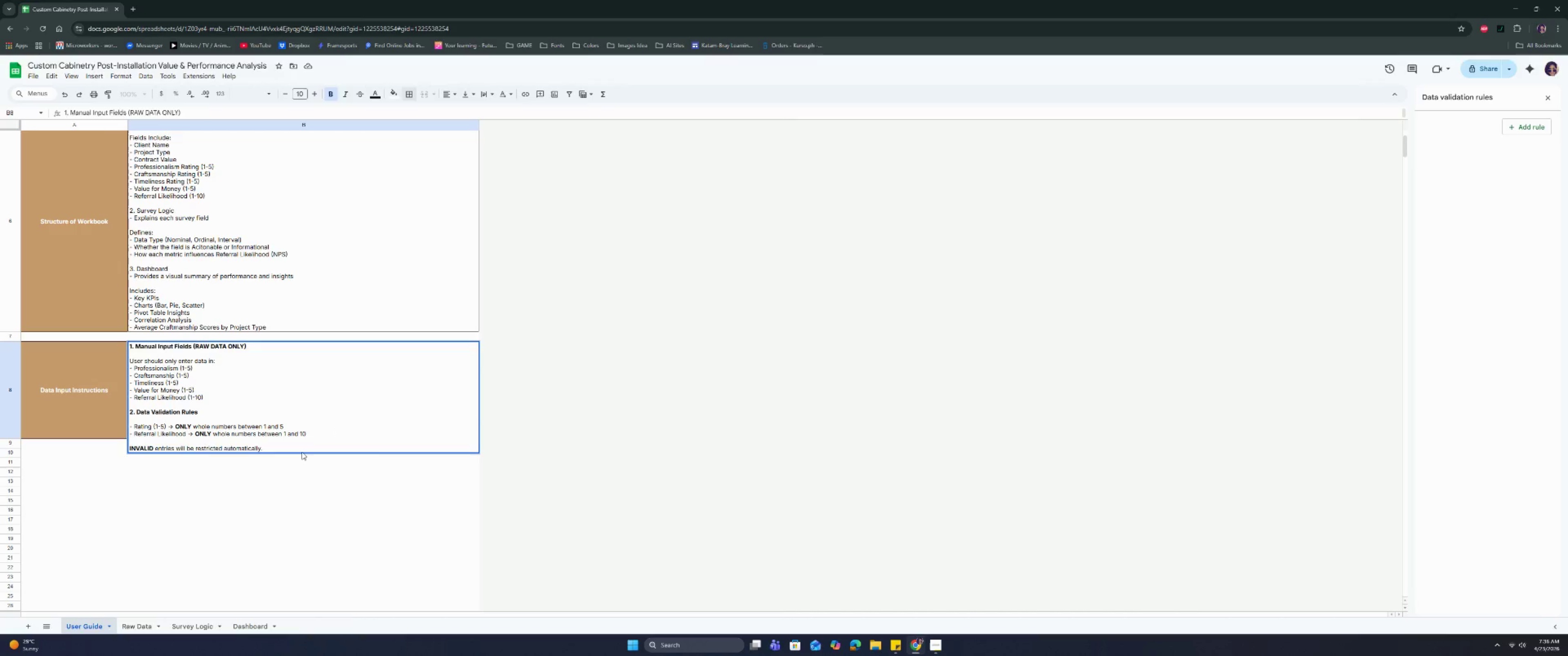 
double_click([299, 482])
 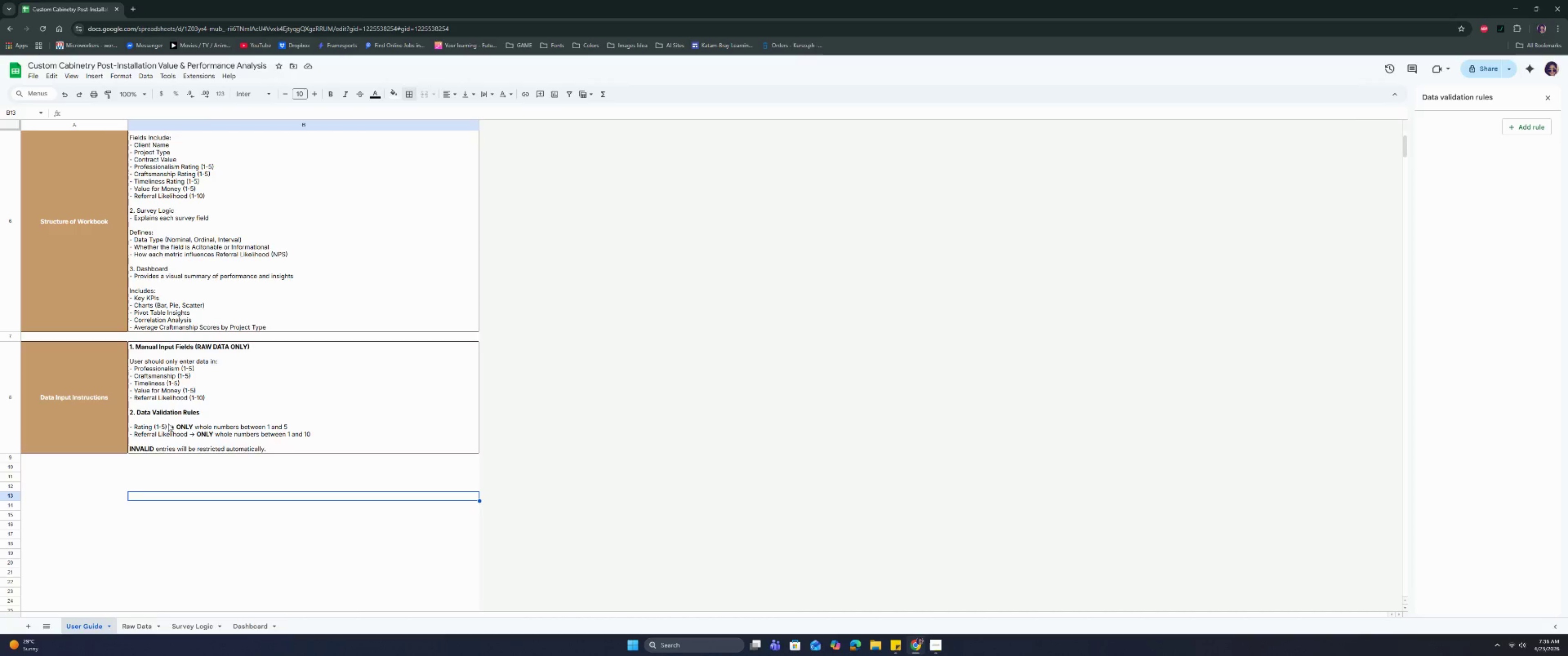 
wait(7.42)
 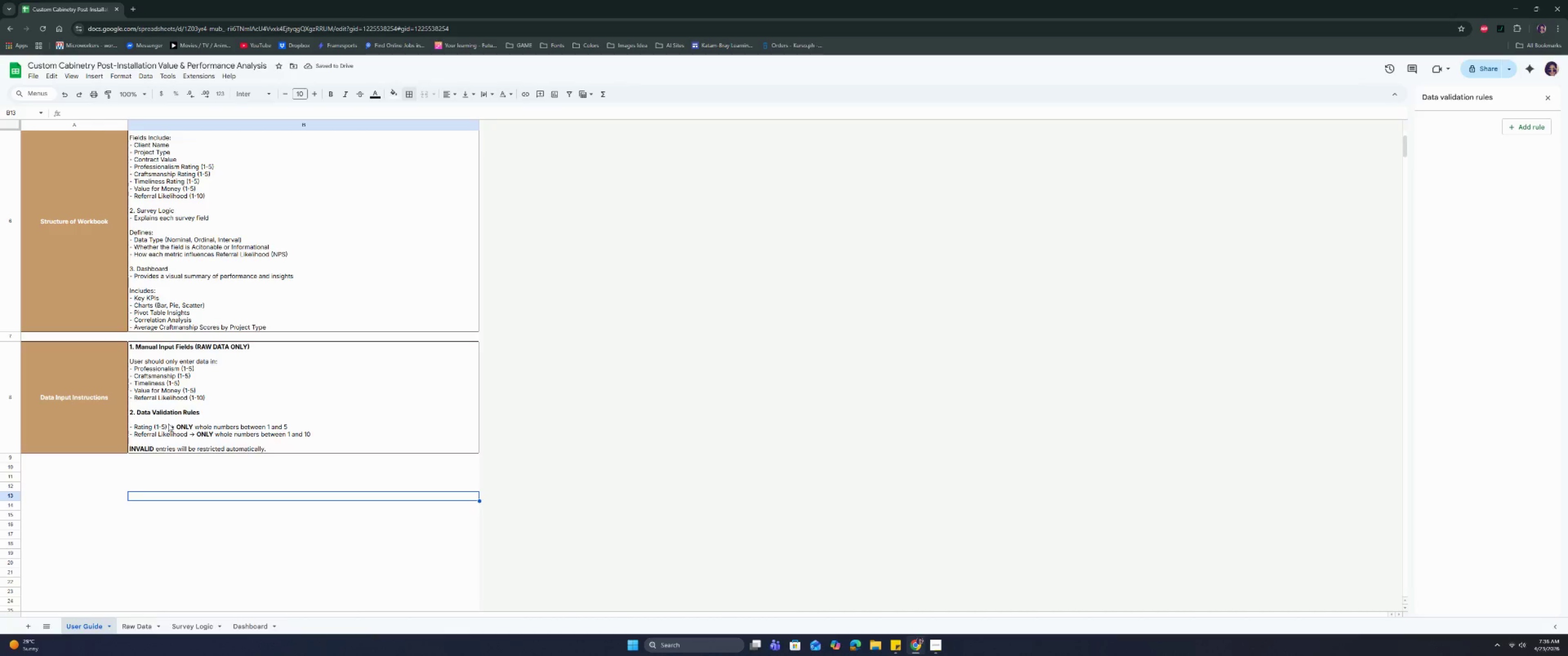 
double_click([97, 469])
 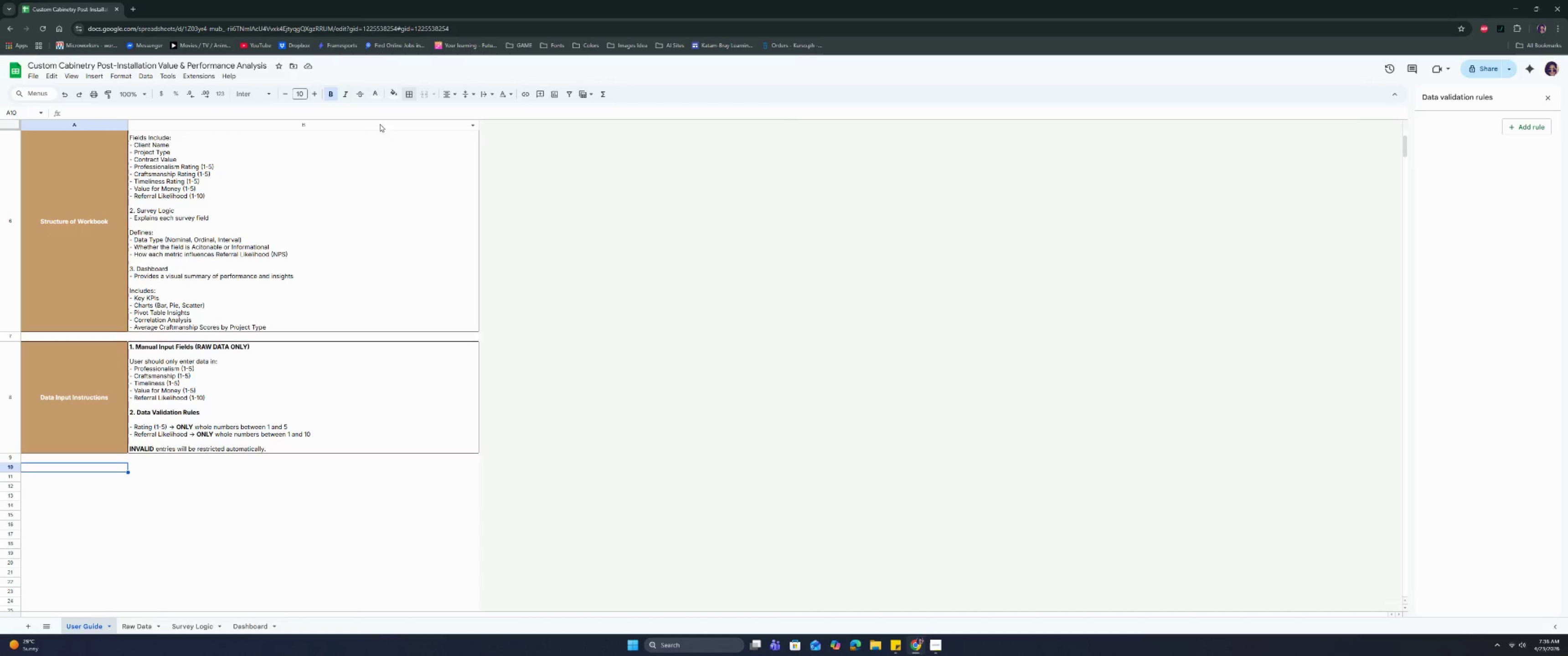 
left_click([394, 92])
 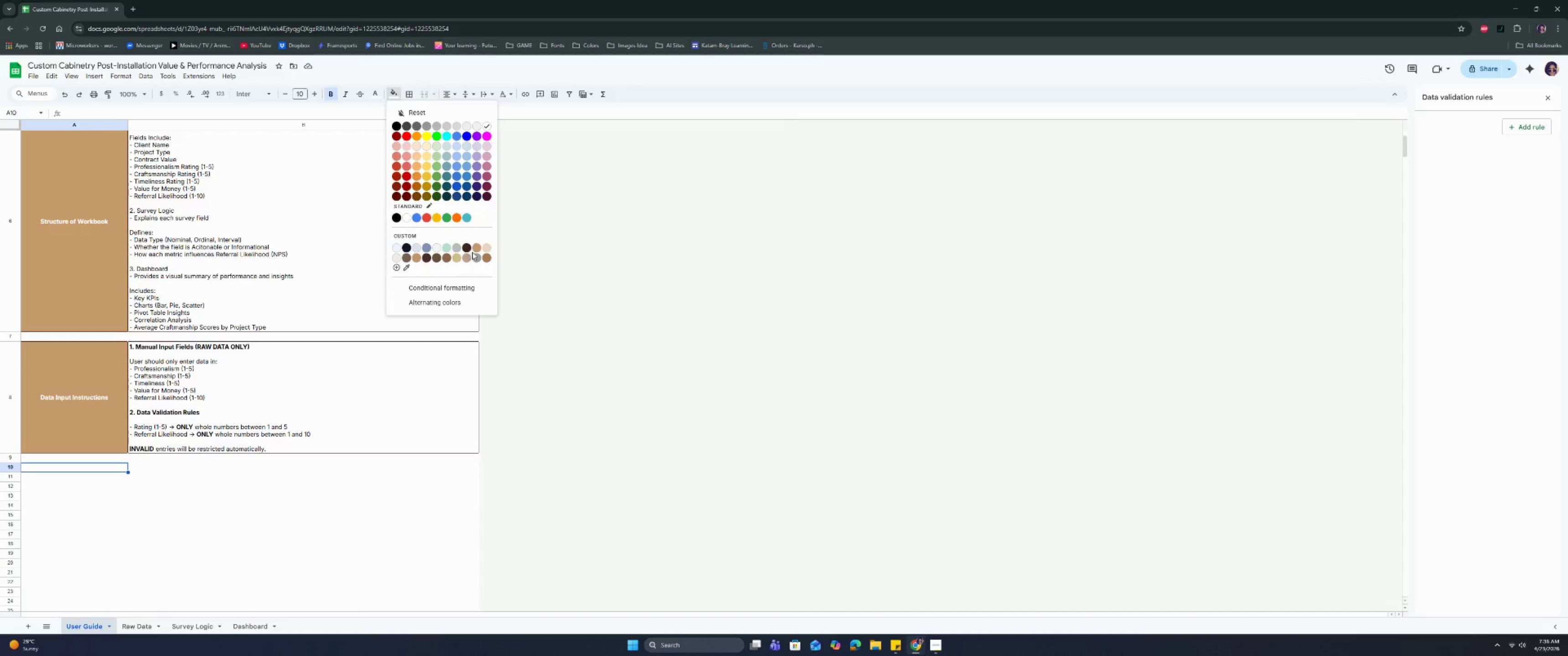 
left_click([474, 249])
 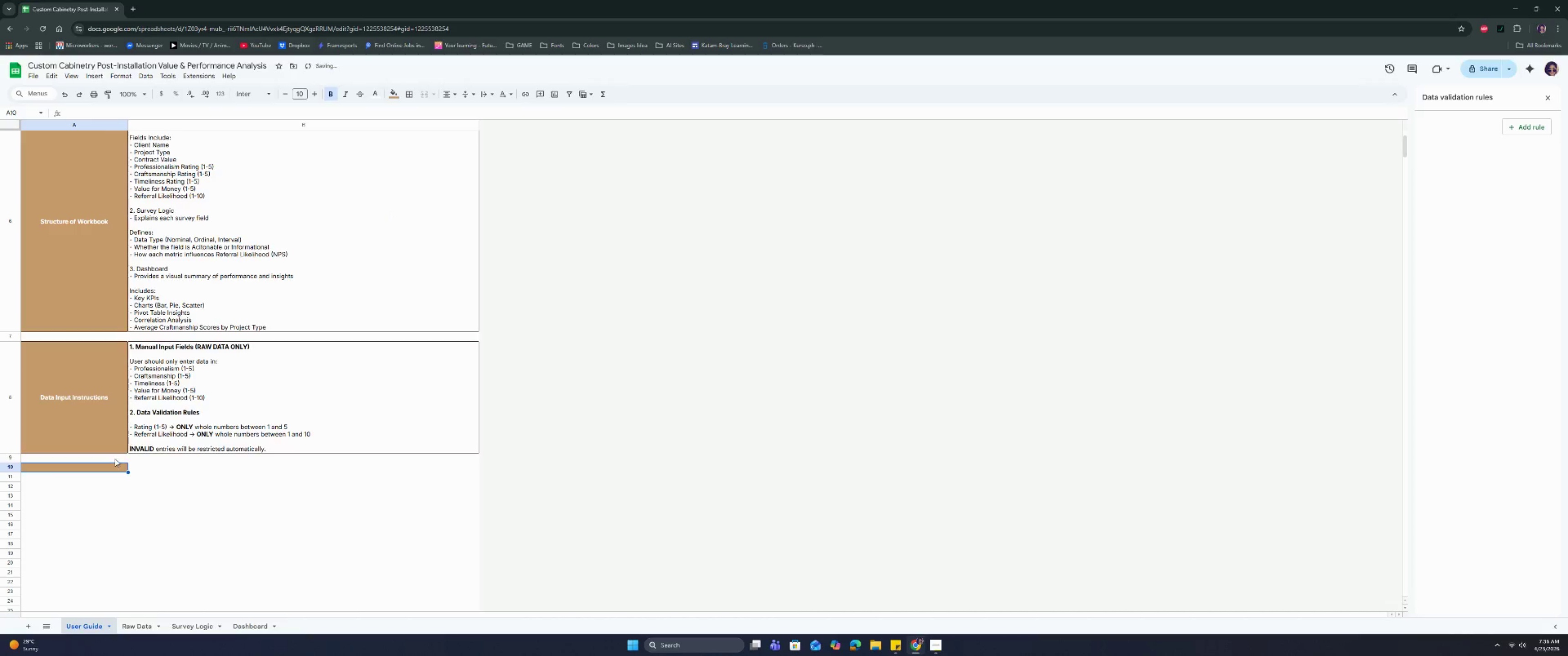 
left_click_drag(start_coordinate=[113, 469], to_coordinate=[150, 472])
 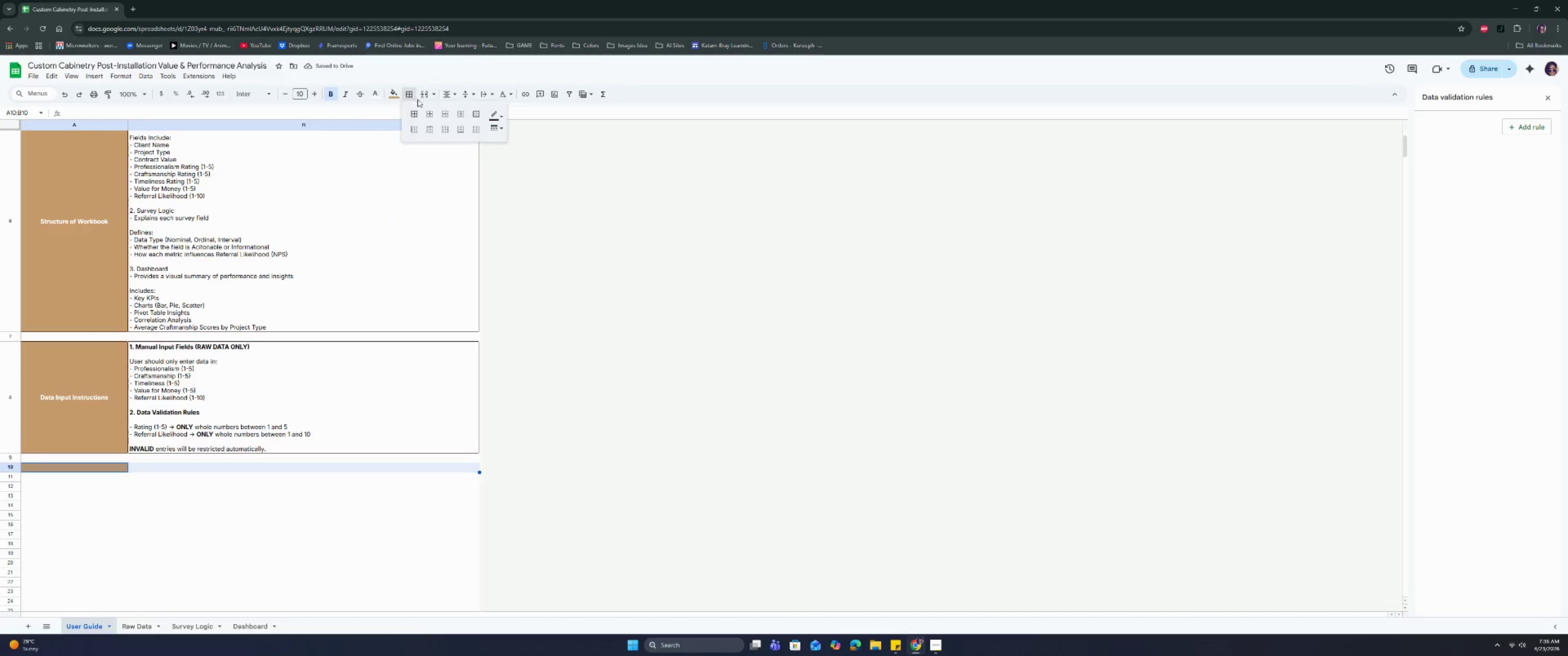 
double_click([411, 112])
 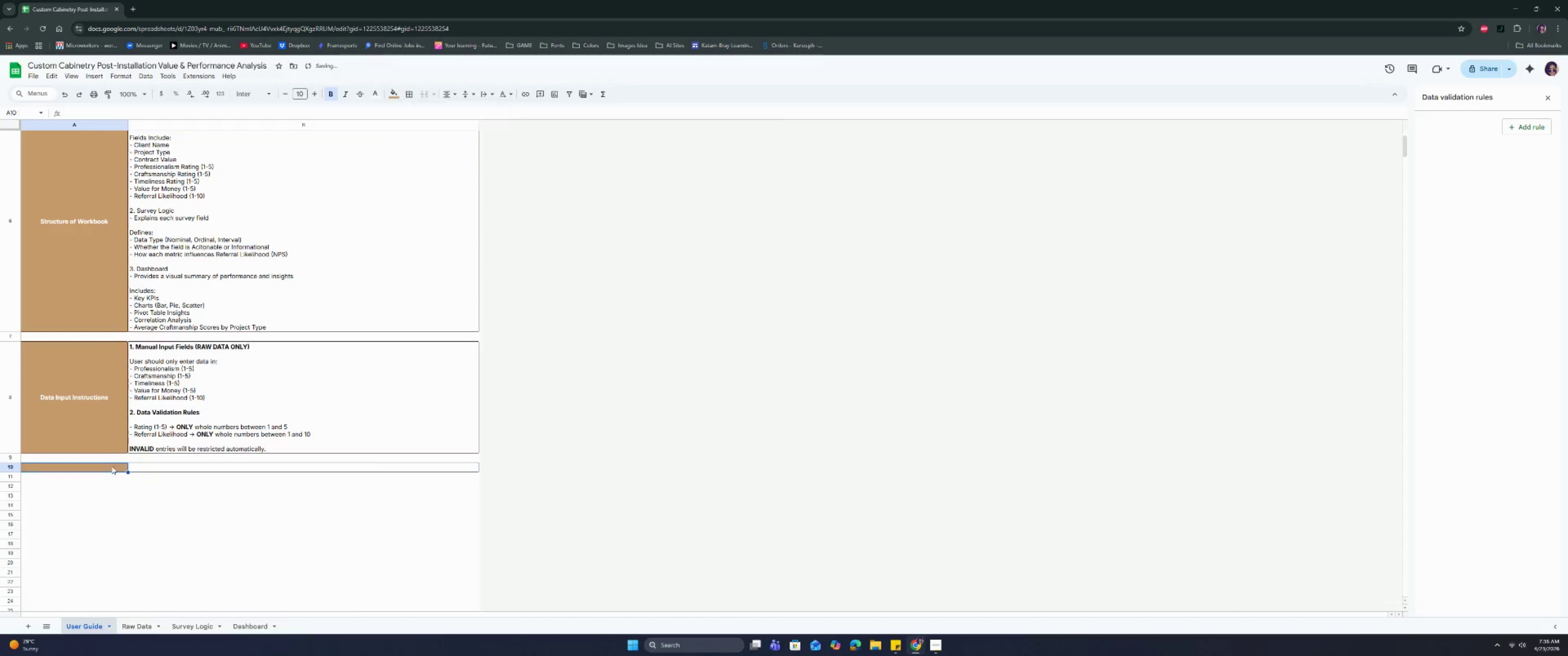 
double_click([112, 466])
 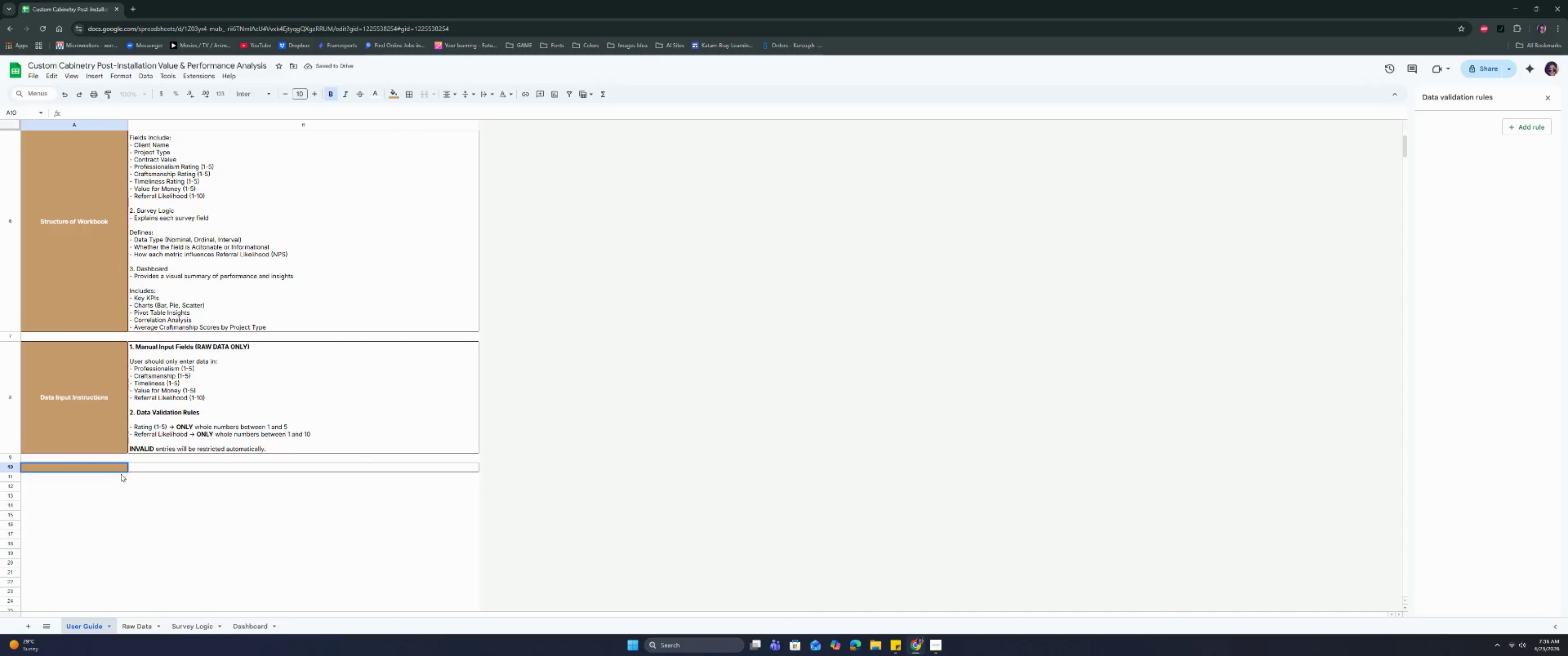 
type(D)
key(Backspace)
type(Automated Calculations)
key(Tab)
 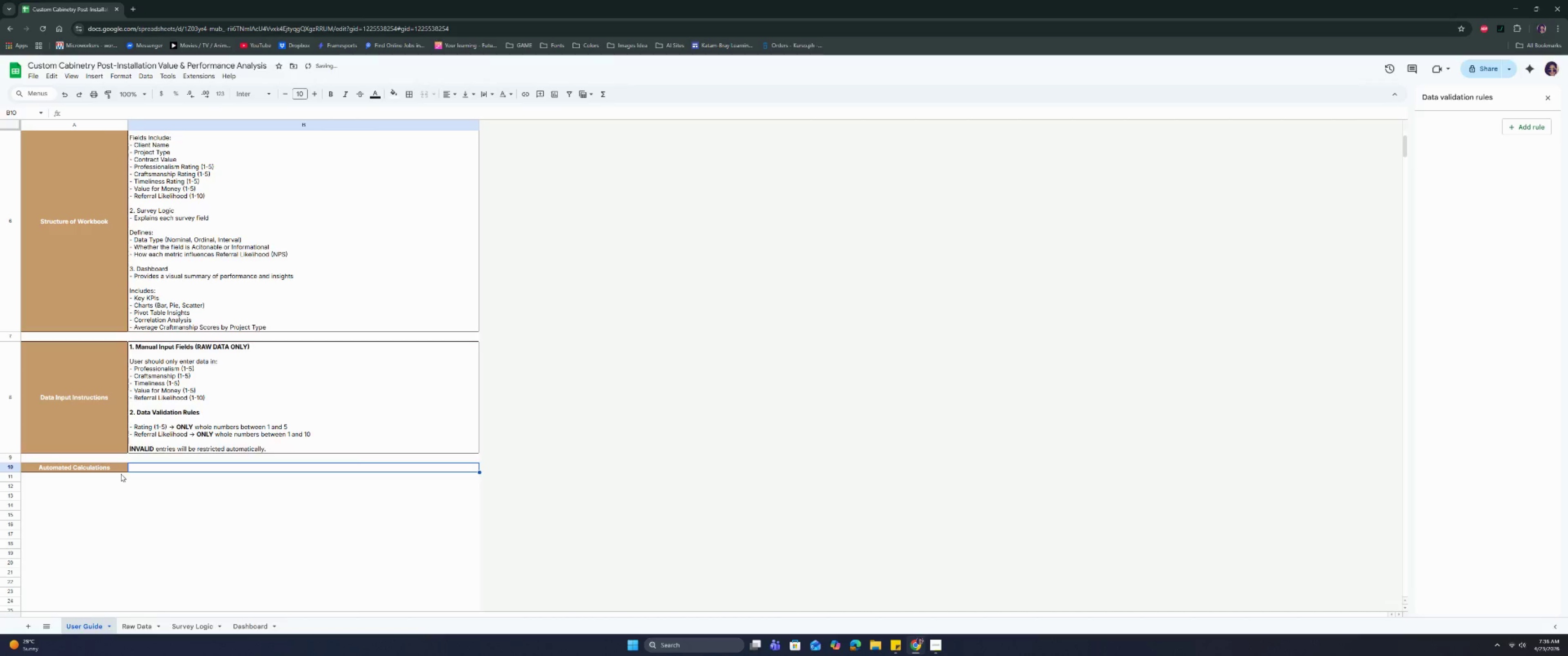 
key(Enter)
 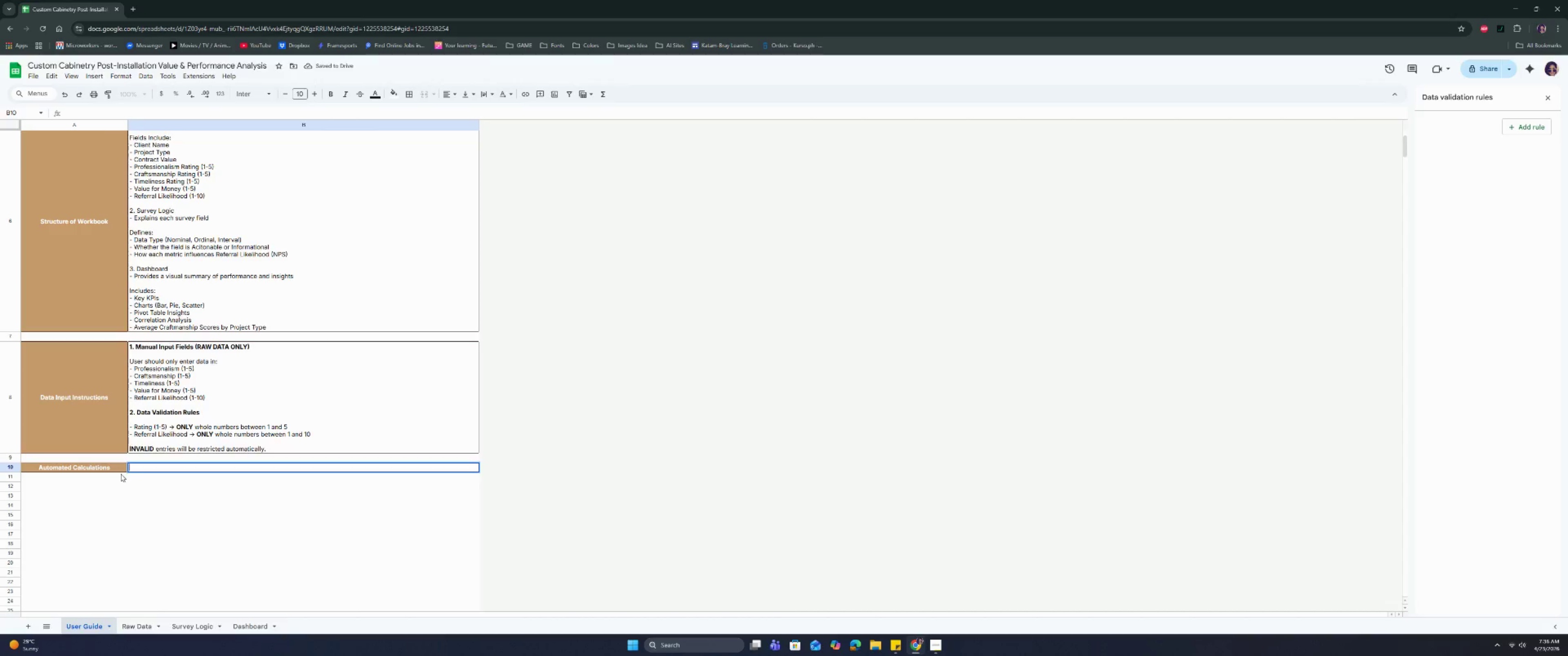 
type(Referral Potential )
 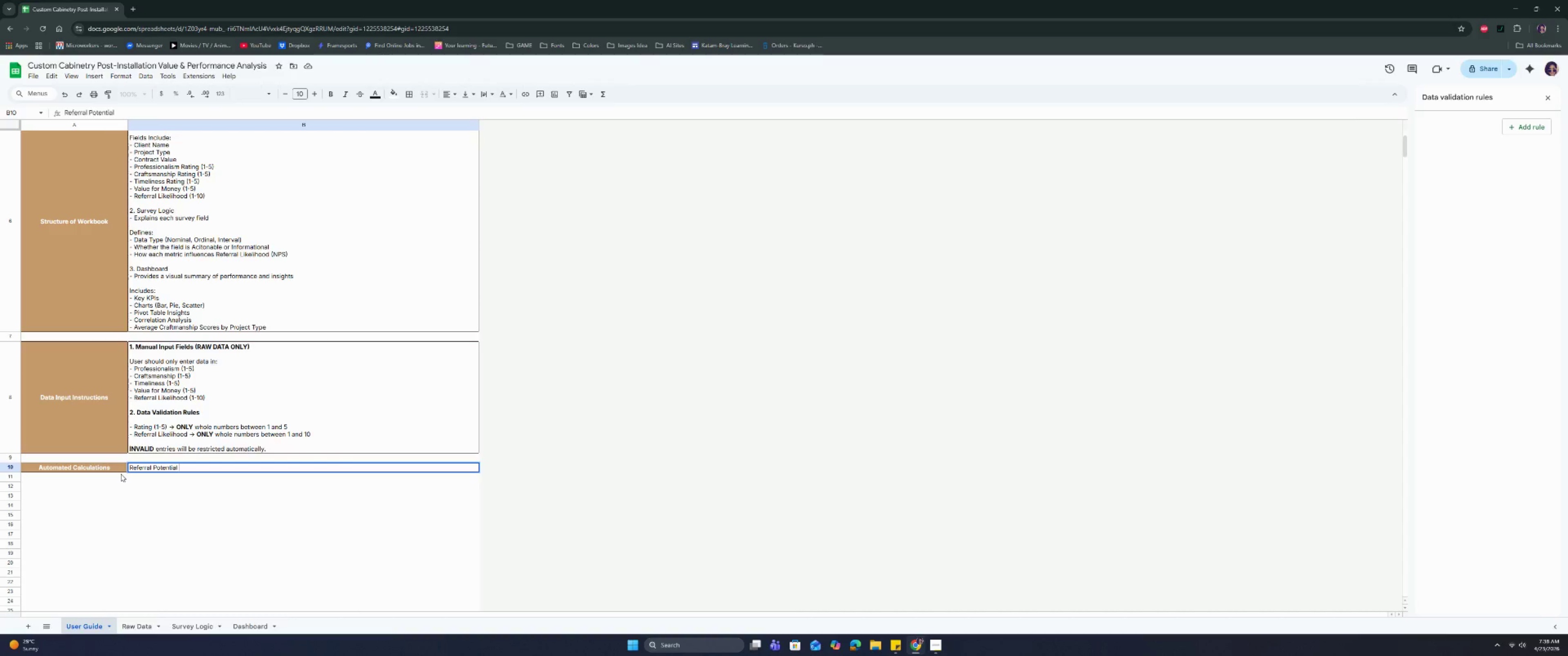 
wait(87.26)
 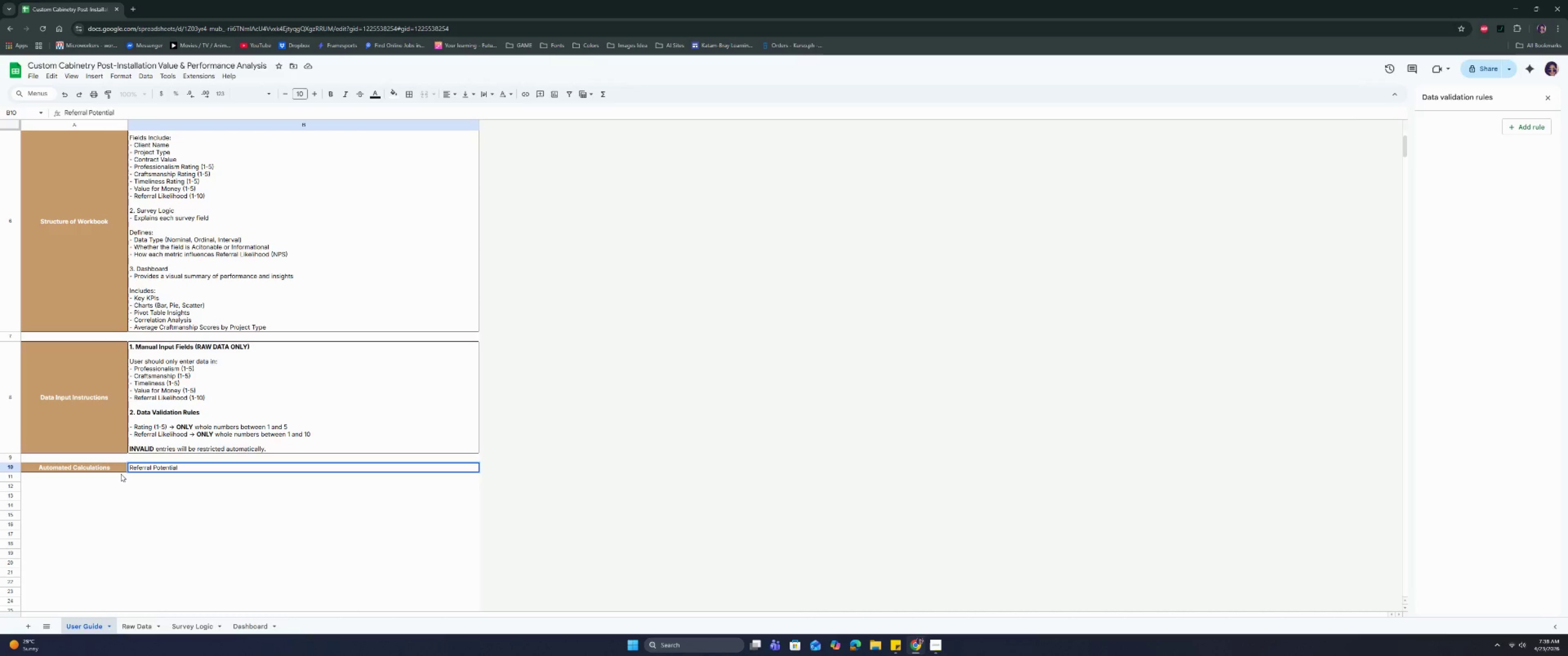 
type((Follow-up Flag))
 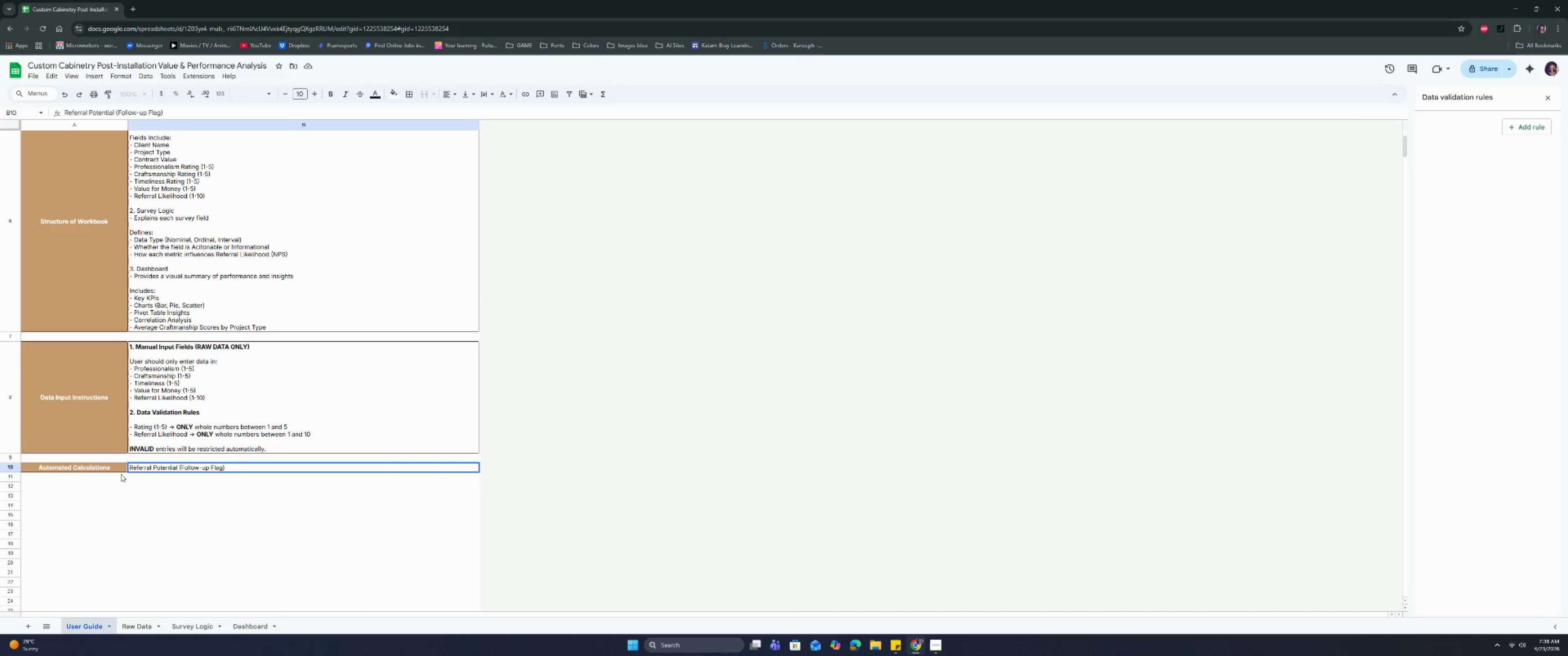 
key(Control+Enter)
 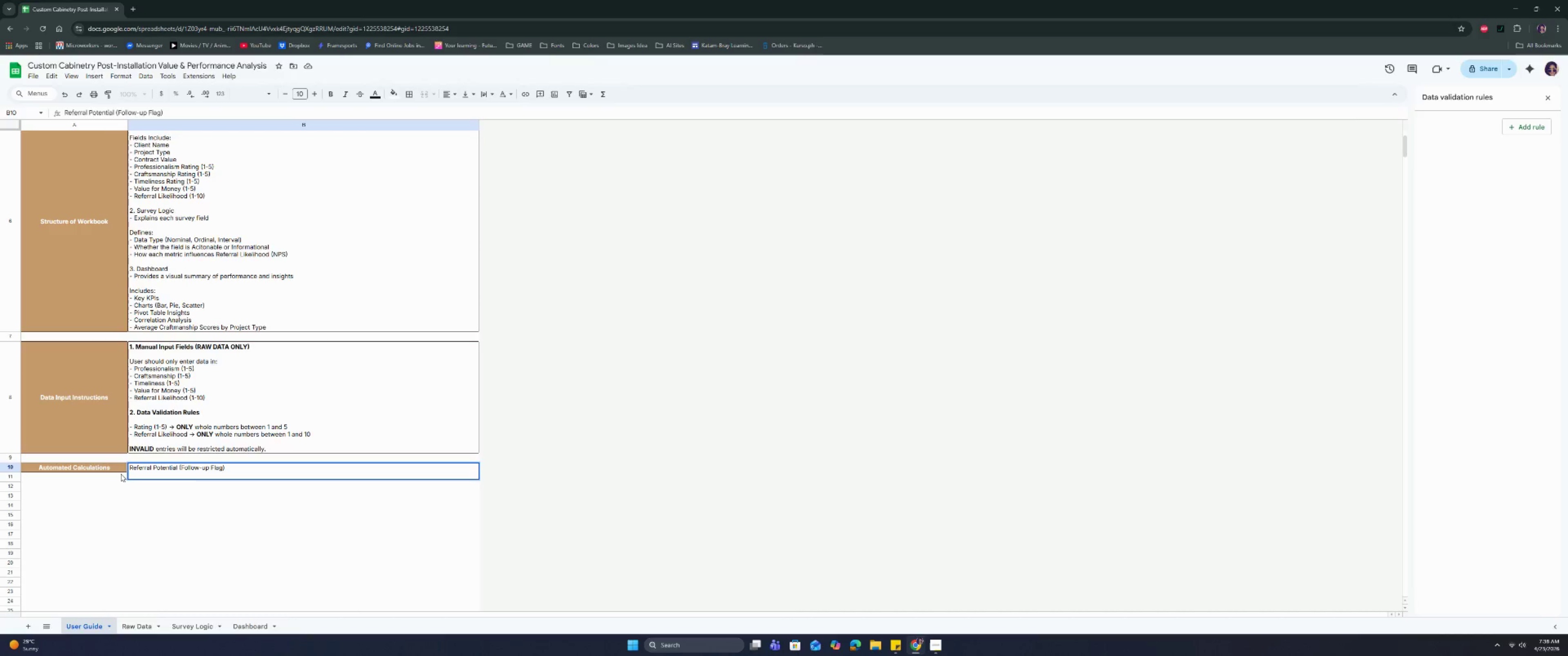 
key(Control+Enter)
 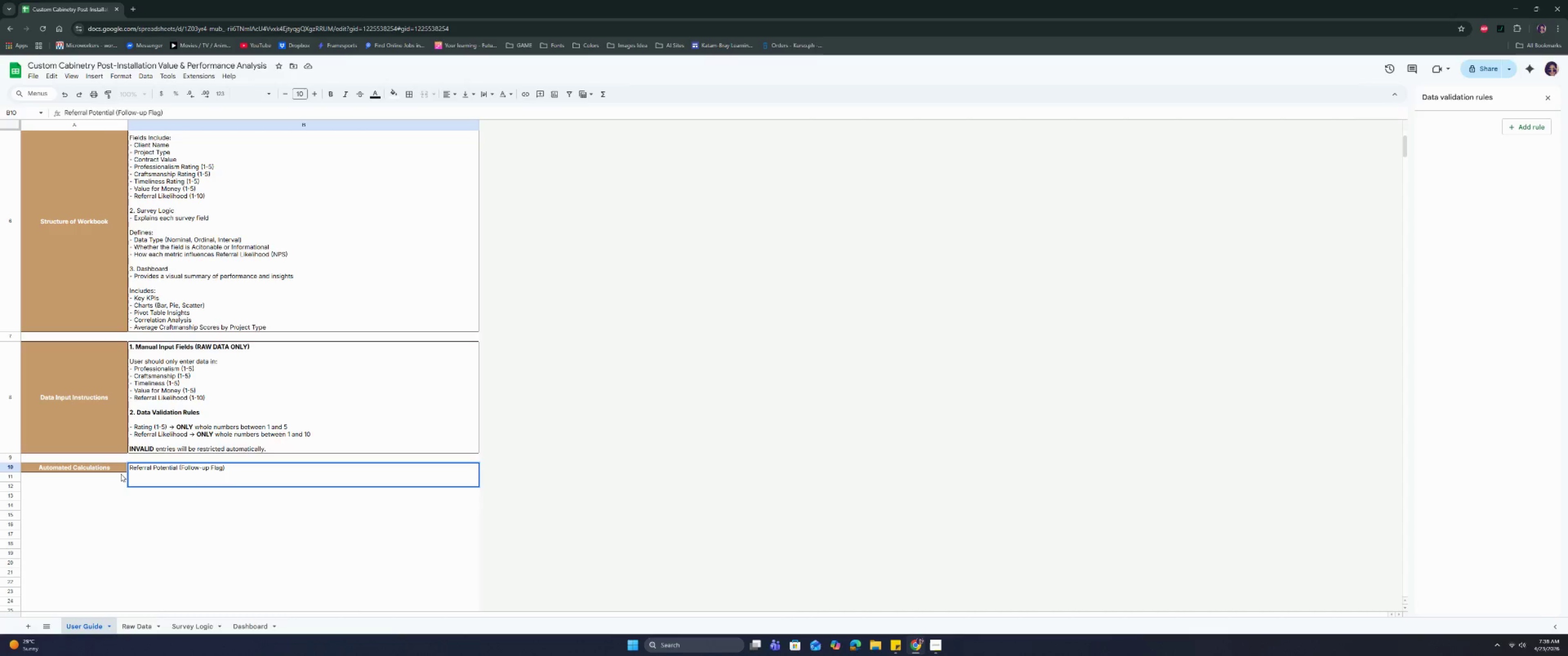 
type(-Loca)
key(Backspace)
key(Backspace)
key(Backspace)
key(Backspace)
type( Located in Raw data )
key(Backspace)
key(Backspace)
key(Backspace)
key(Backspace)
key(Backspace)
type(Data tab)
 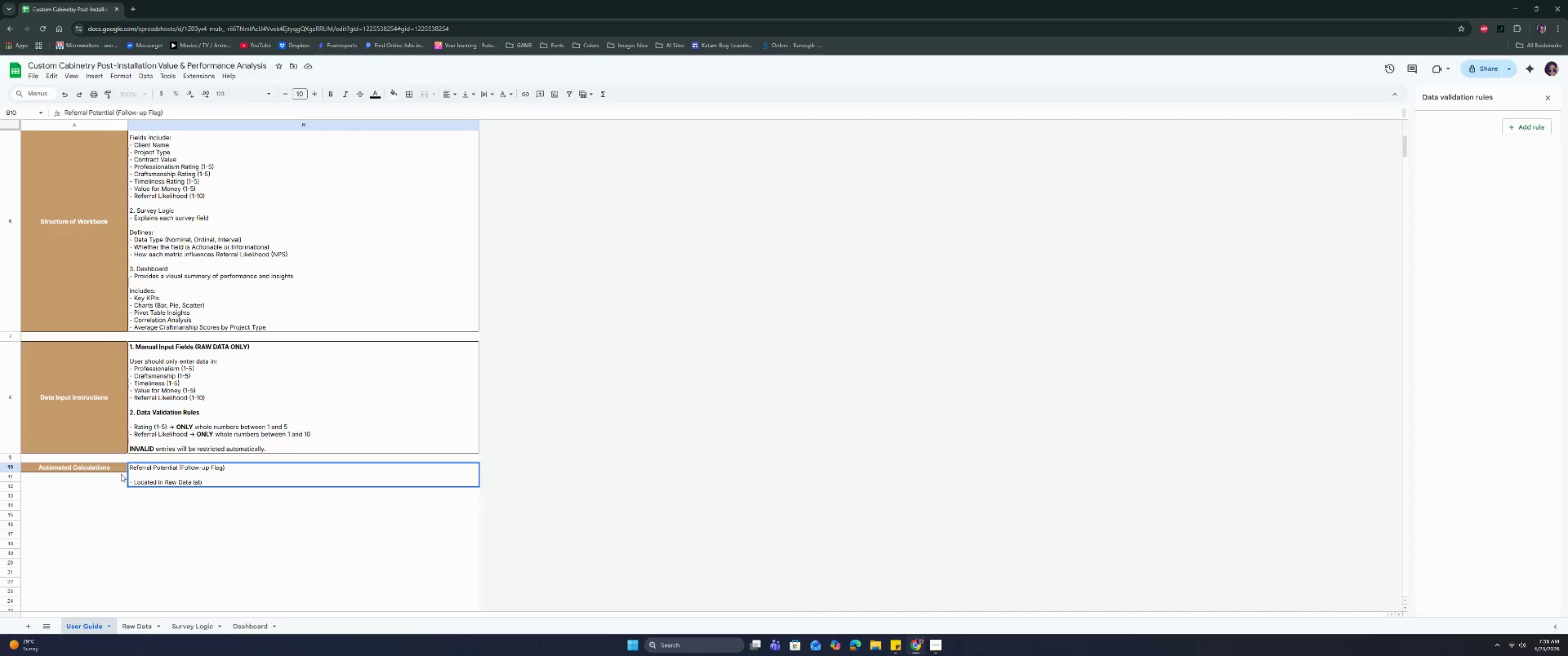 
key(Control+Enter)
 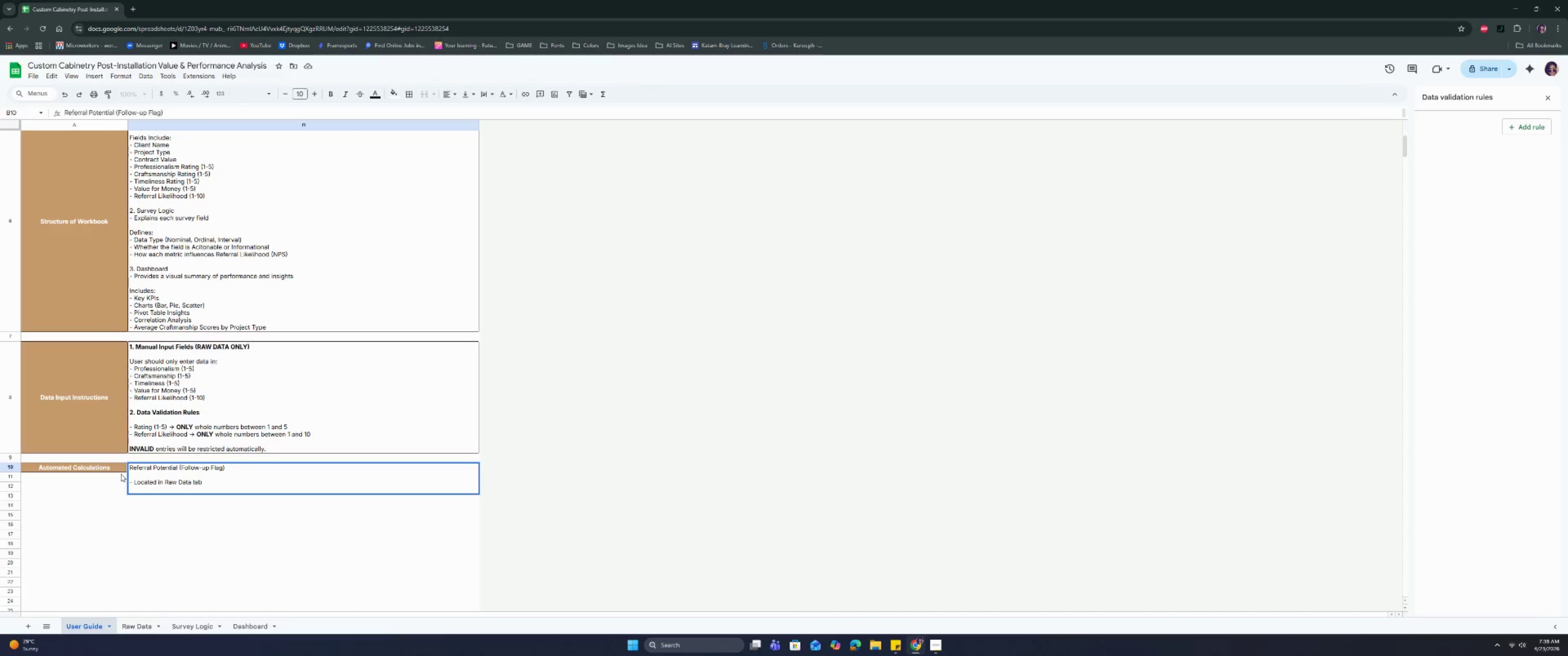 
key(Control+ControlRight)
 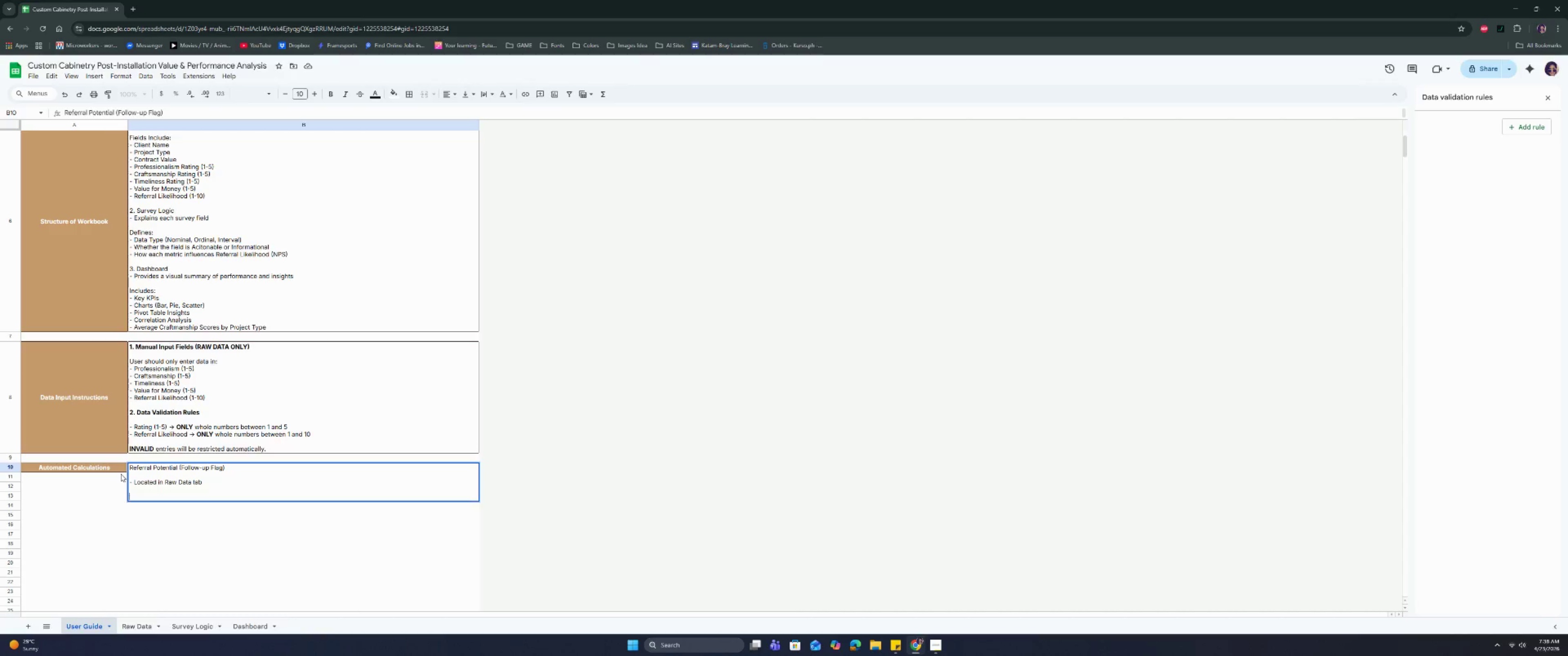 
key(Control+Enter)
 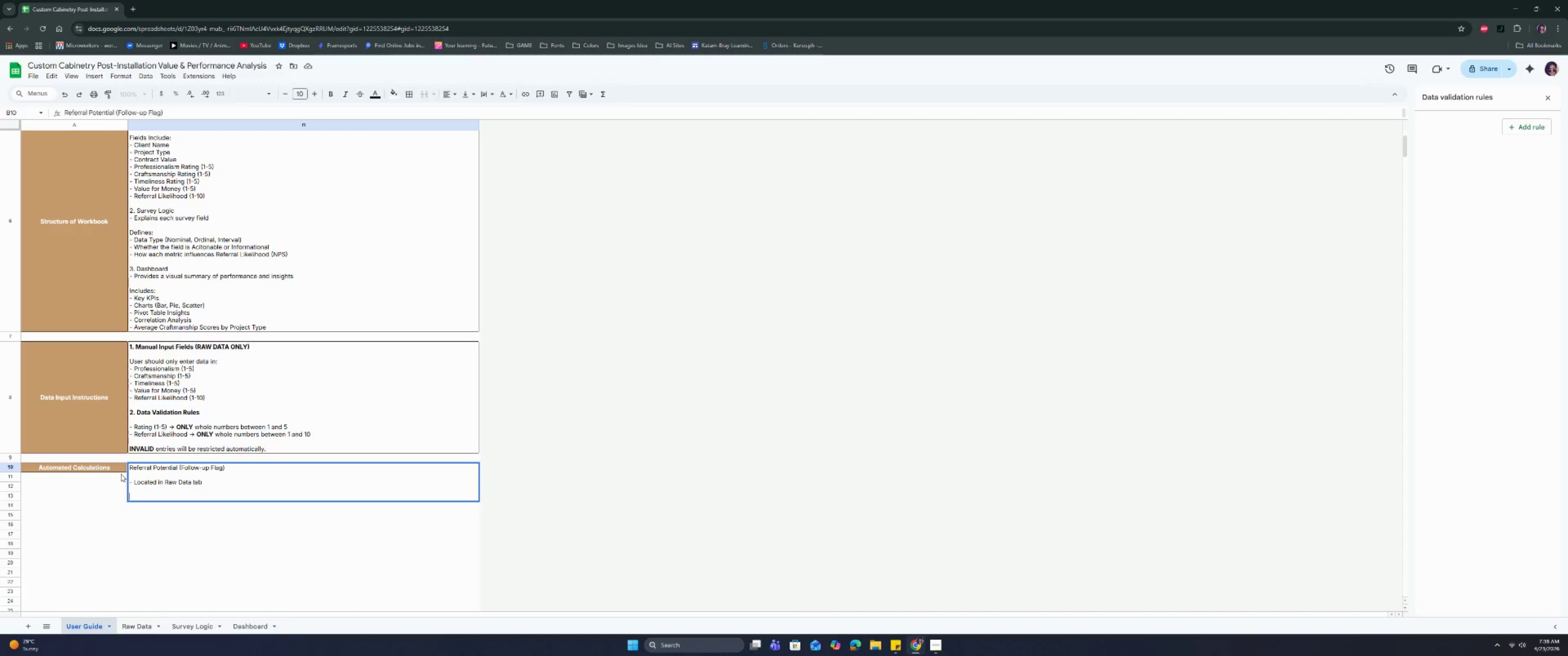 
type(- Formula)
key(Backspace)
key(Backspace)
key(Backspace)
key(Backspace)
key(Backspace)
key(Backspace)
key(Backspace)
key(Backspace)
type(Formula:)
 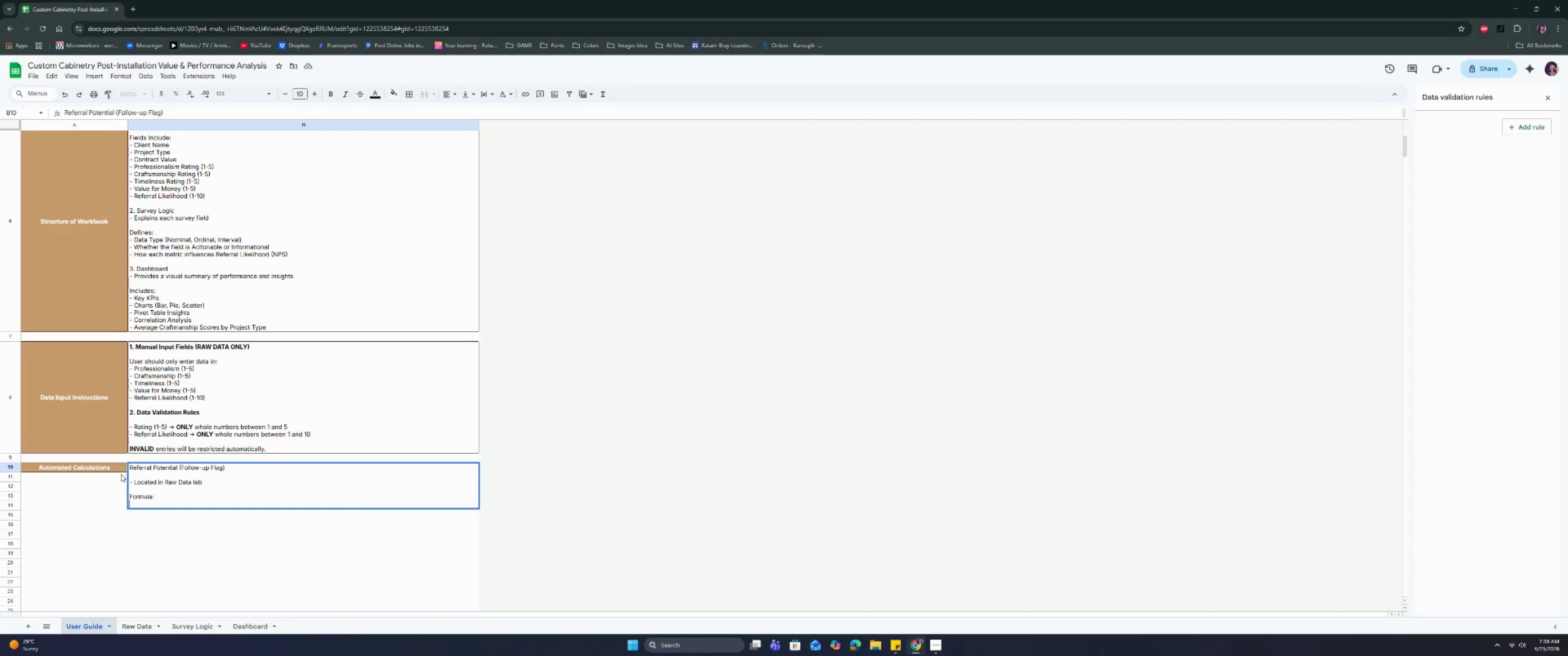 
key(Control+Enter)
 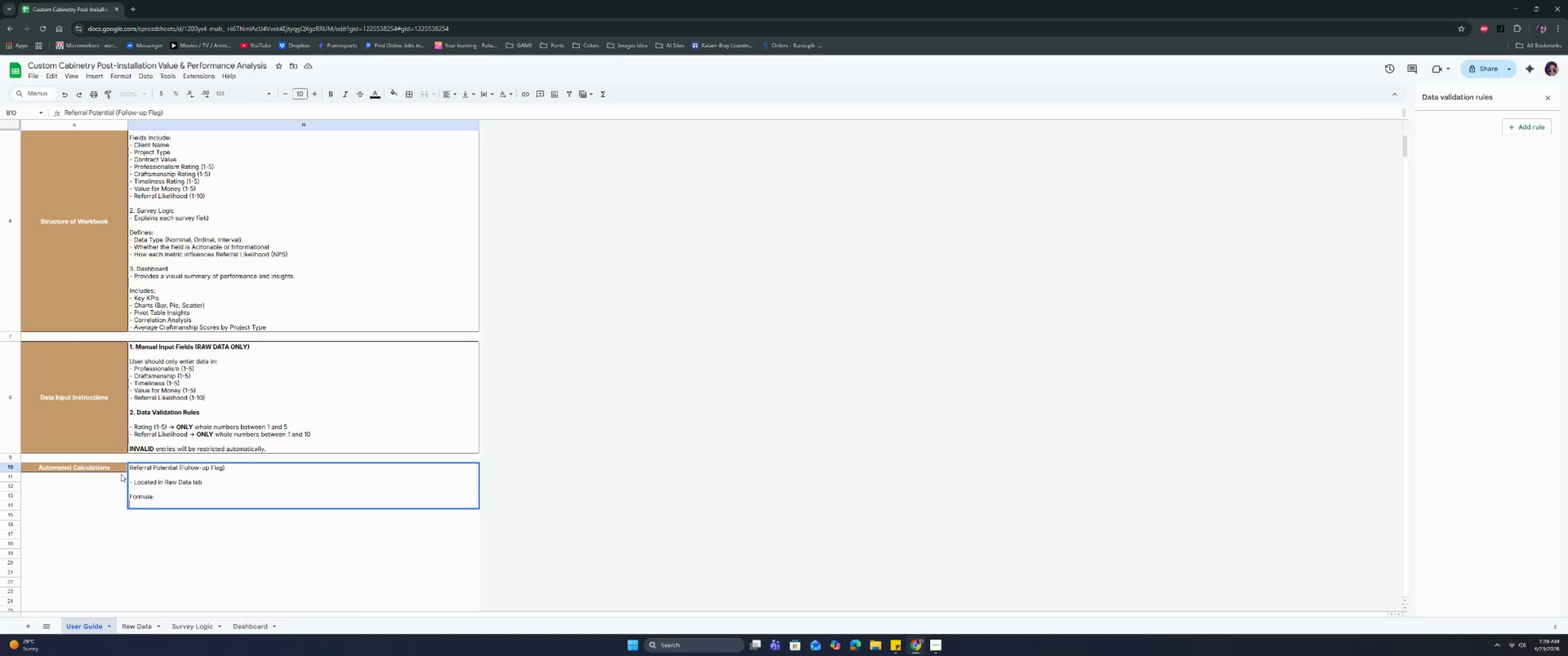 
wait(15.66)
 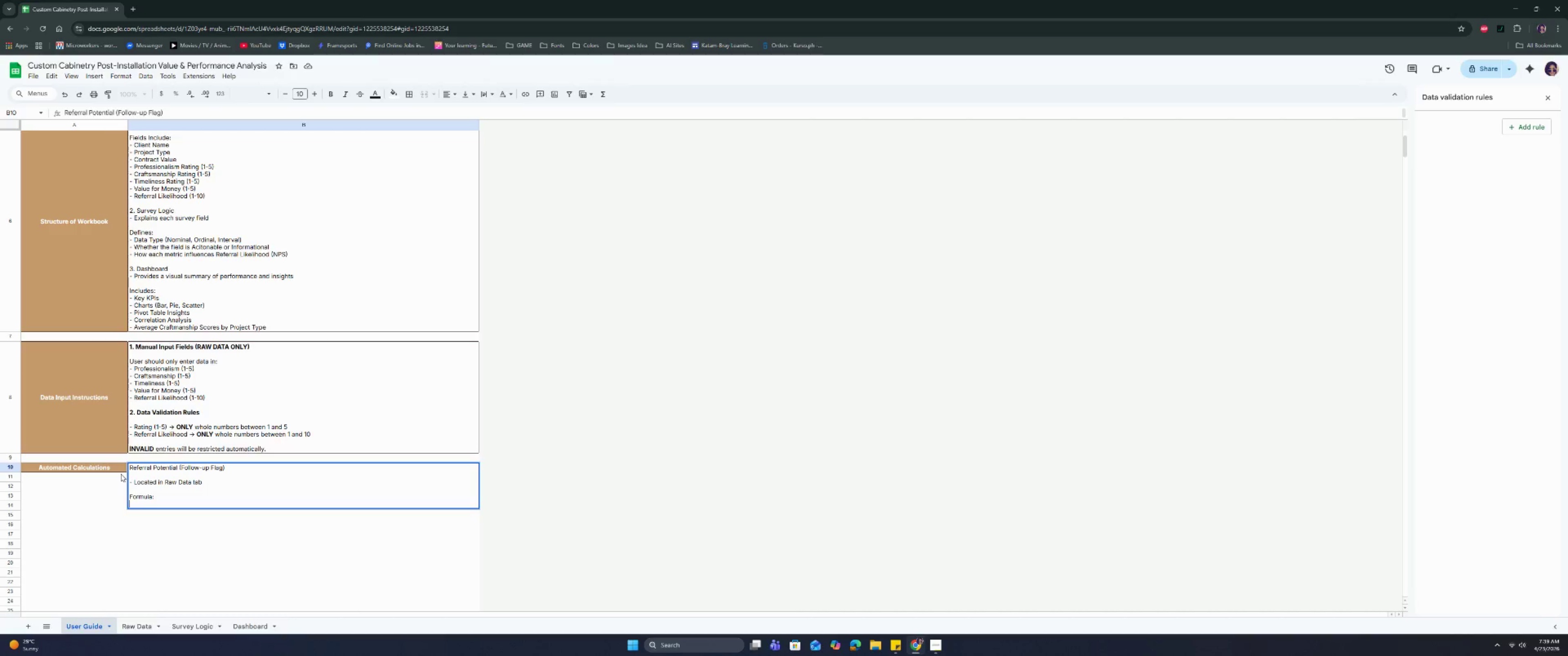 
type(- Fo)
key(Backspace)
key(Backspace)
type(Flag )
key(Backspace)
type(s client who:)
 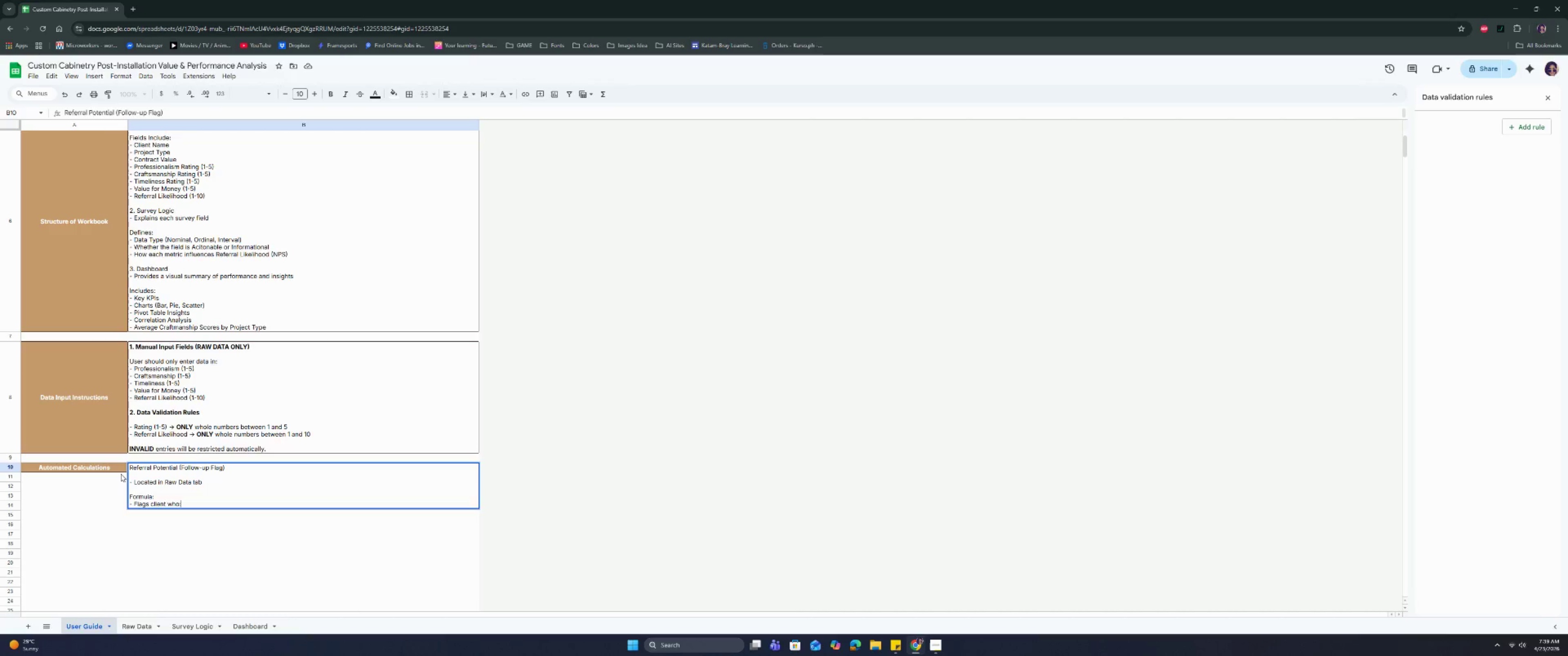 
key(Control+Enter)
 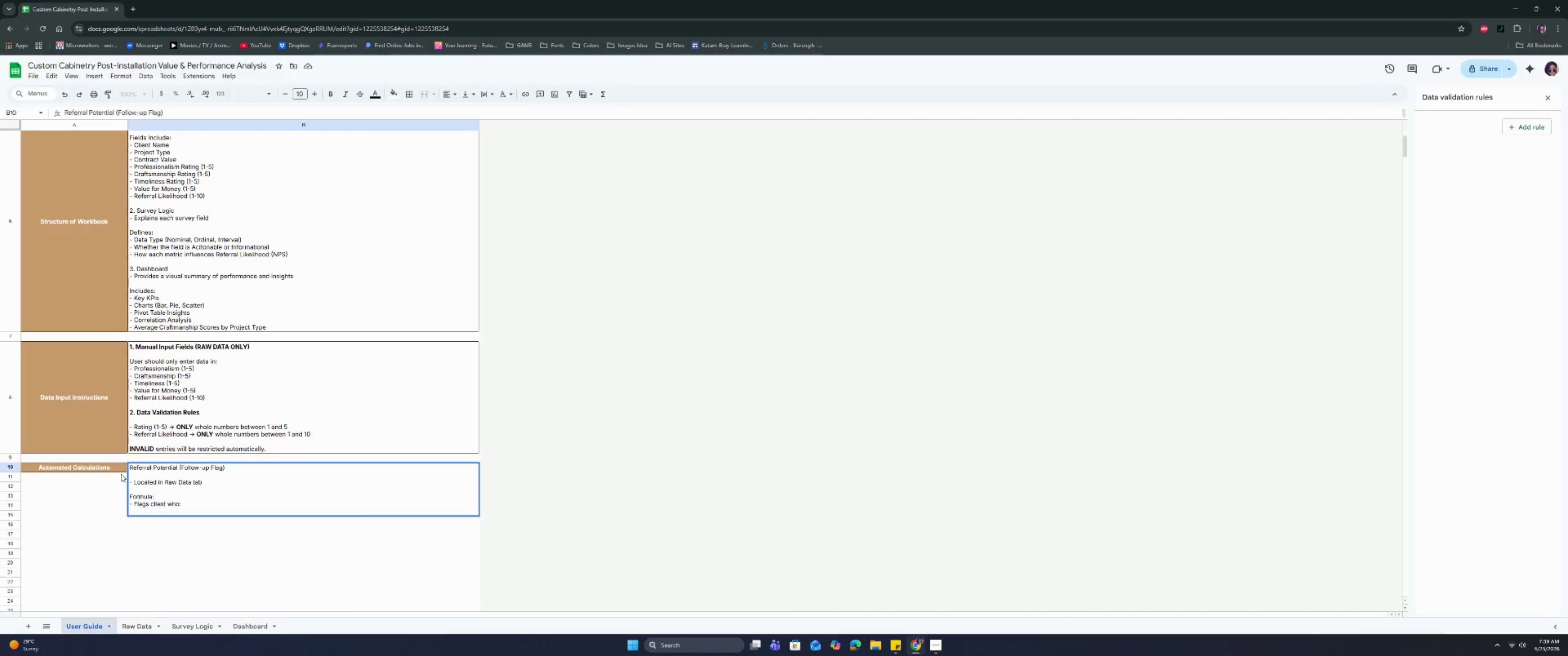 
key(ArrowUp)
 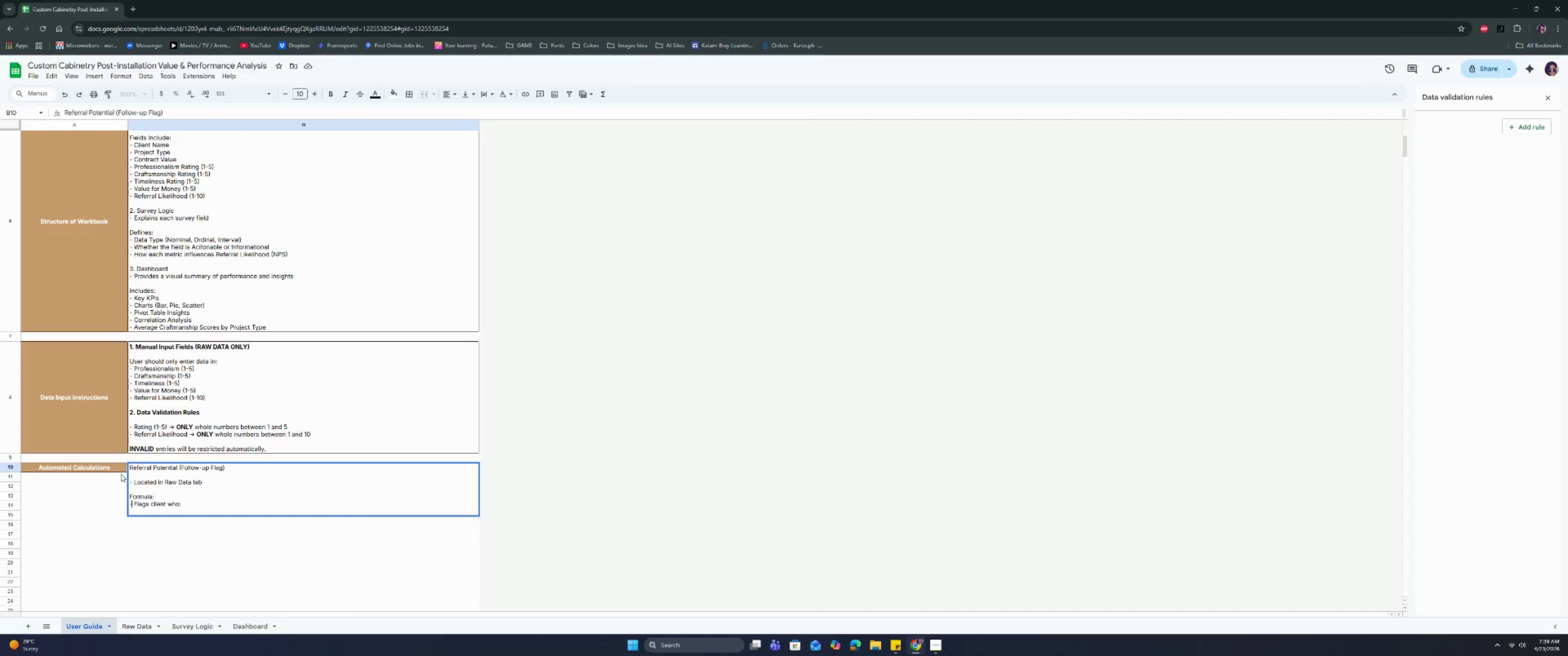 
key(ArrowRight)
 